 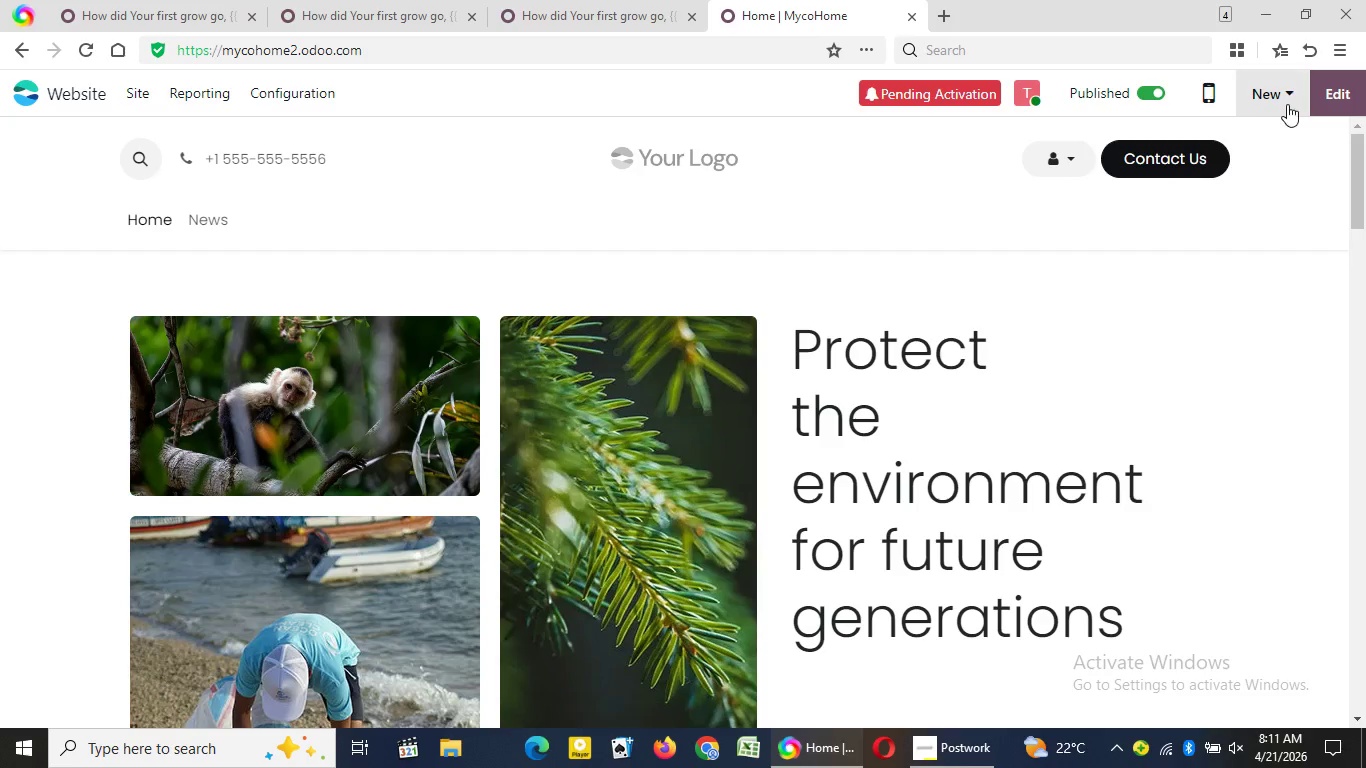 
left_click([1279, 104])
 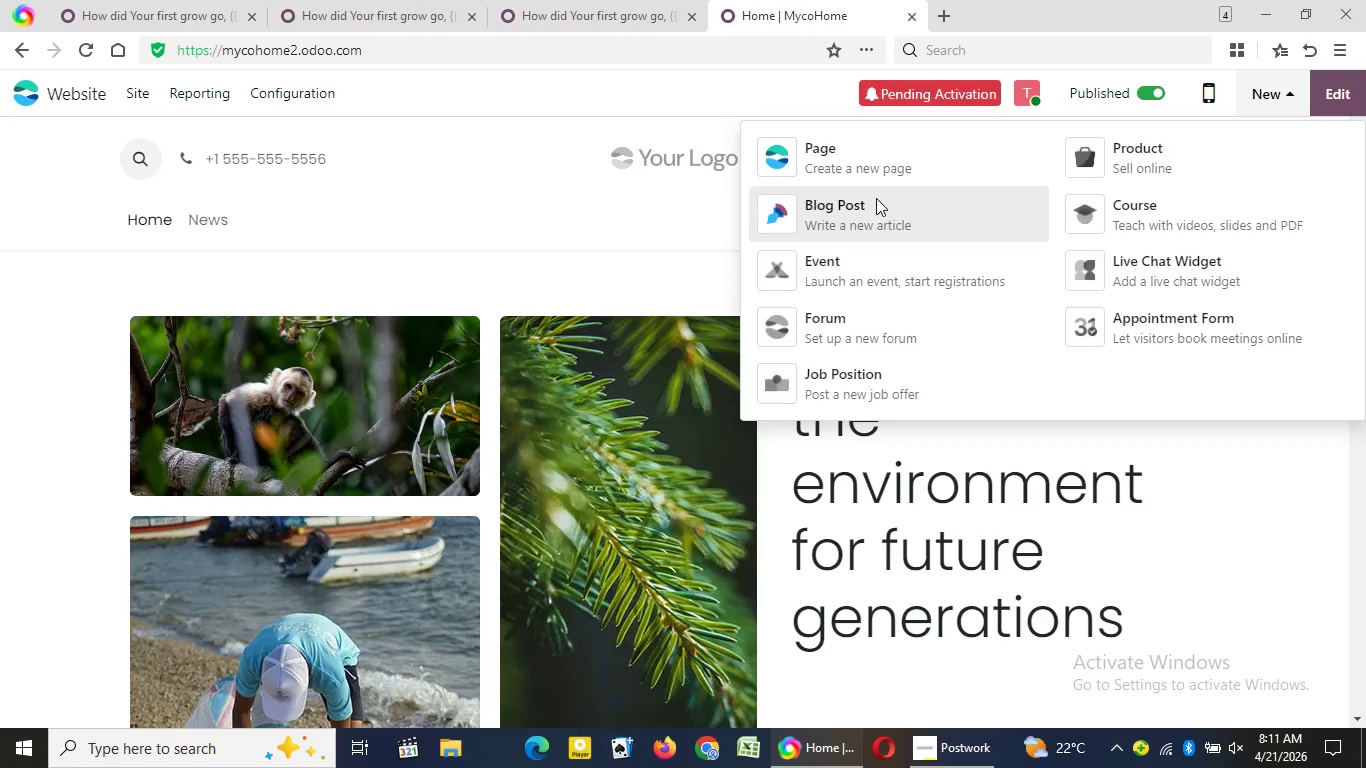 
wait(7.05)
 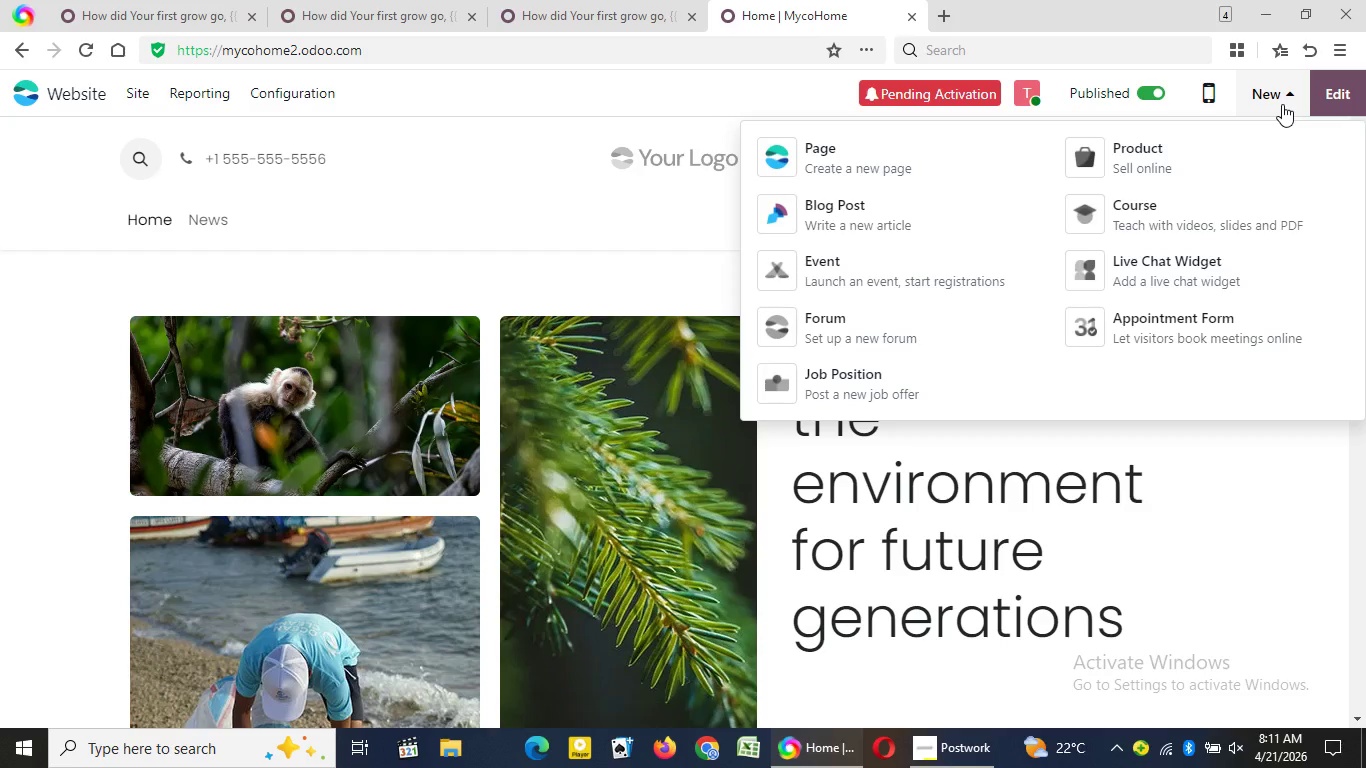 
left_click([876, 198])
 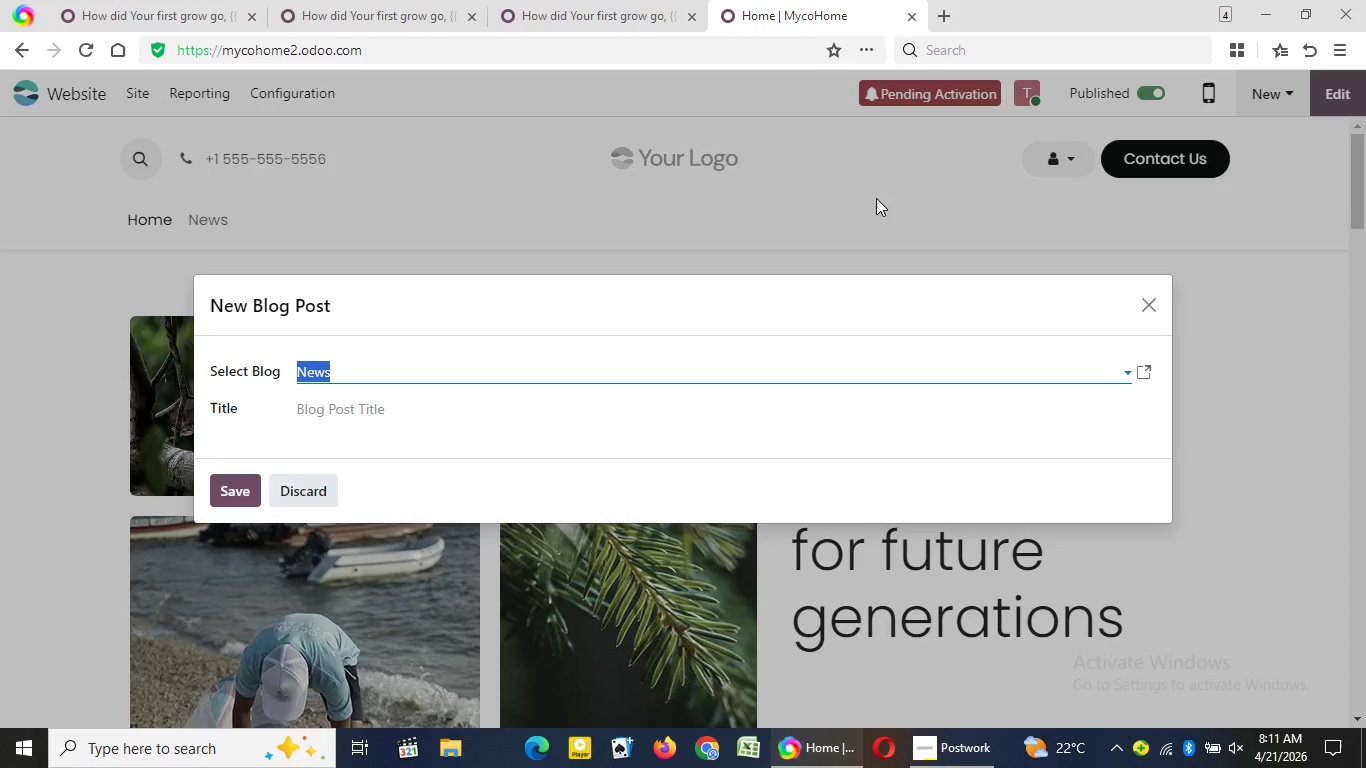 
wait(16.95)
 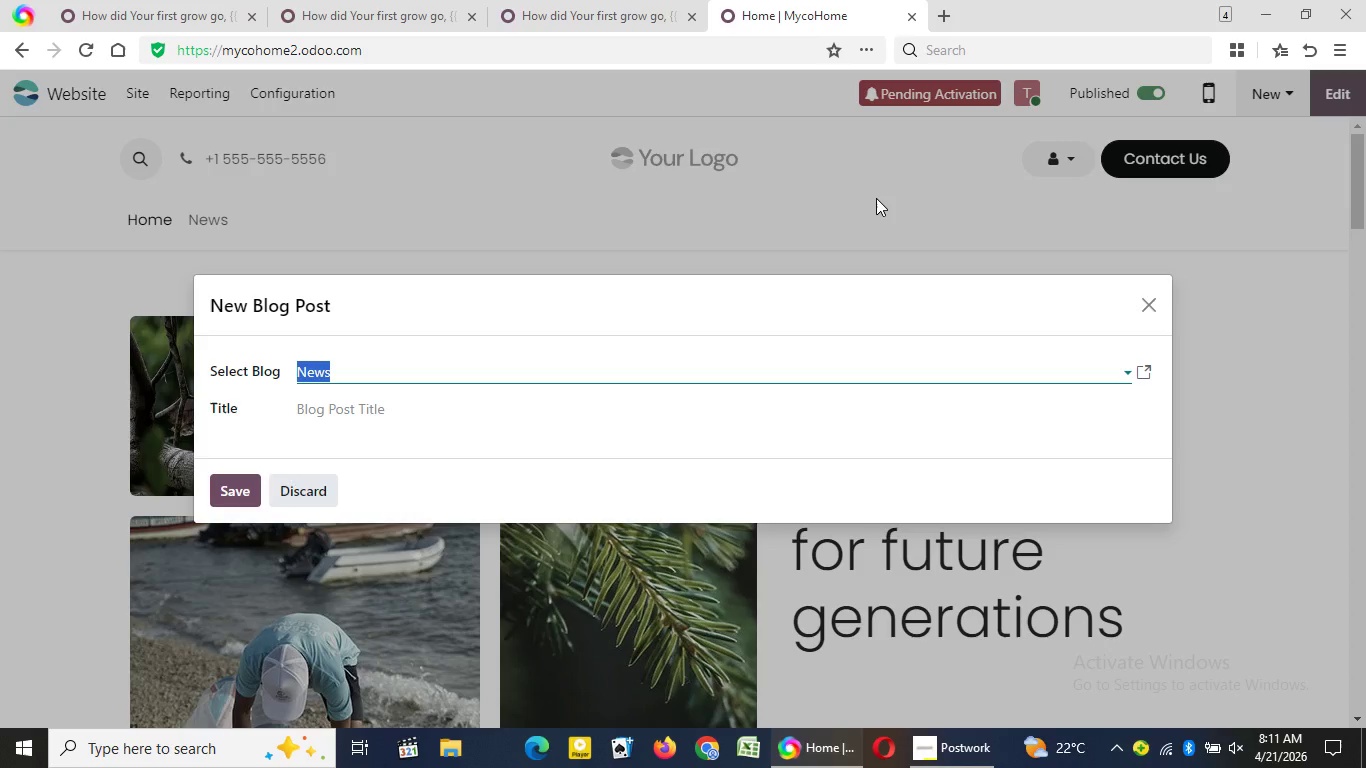 
key(Backspace)
 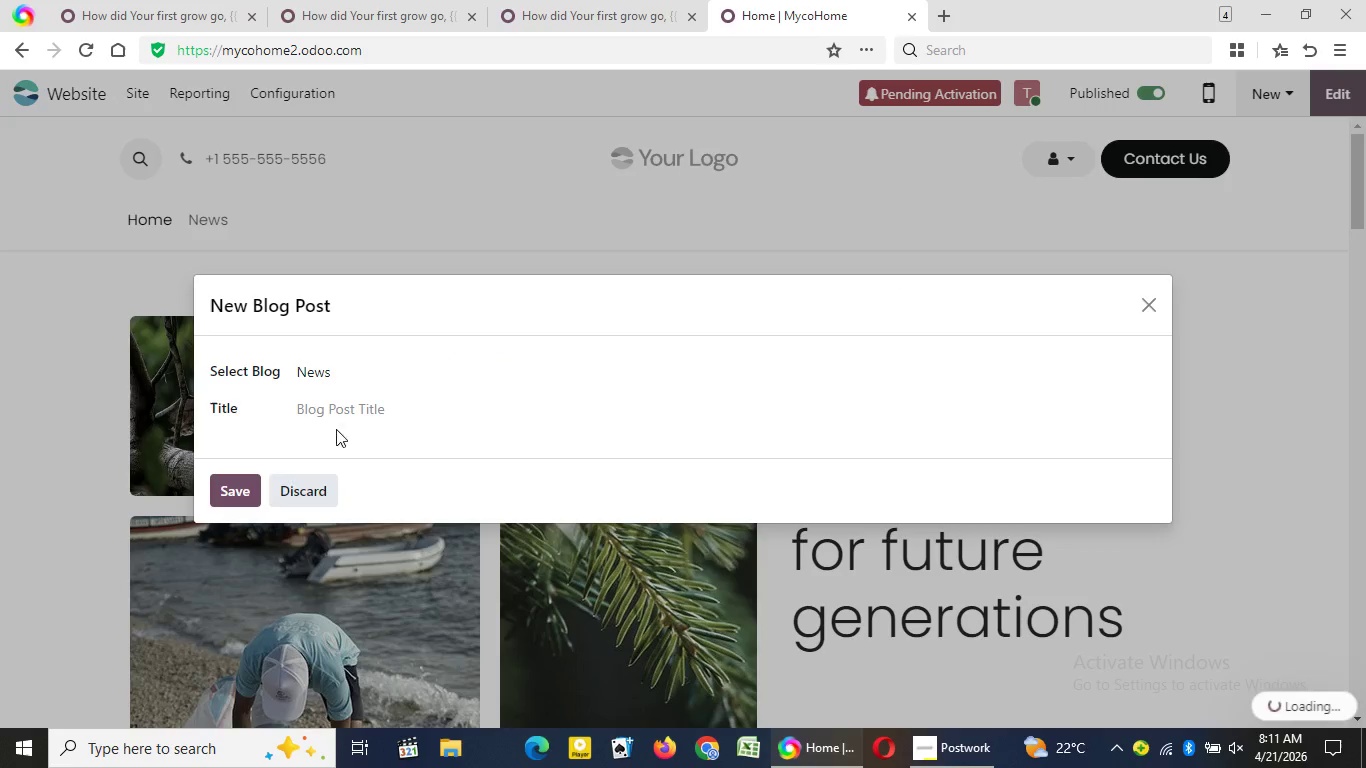 
left_click([889, 300])
 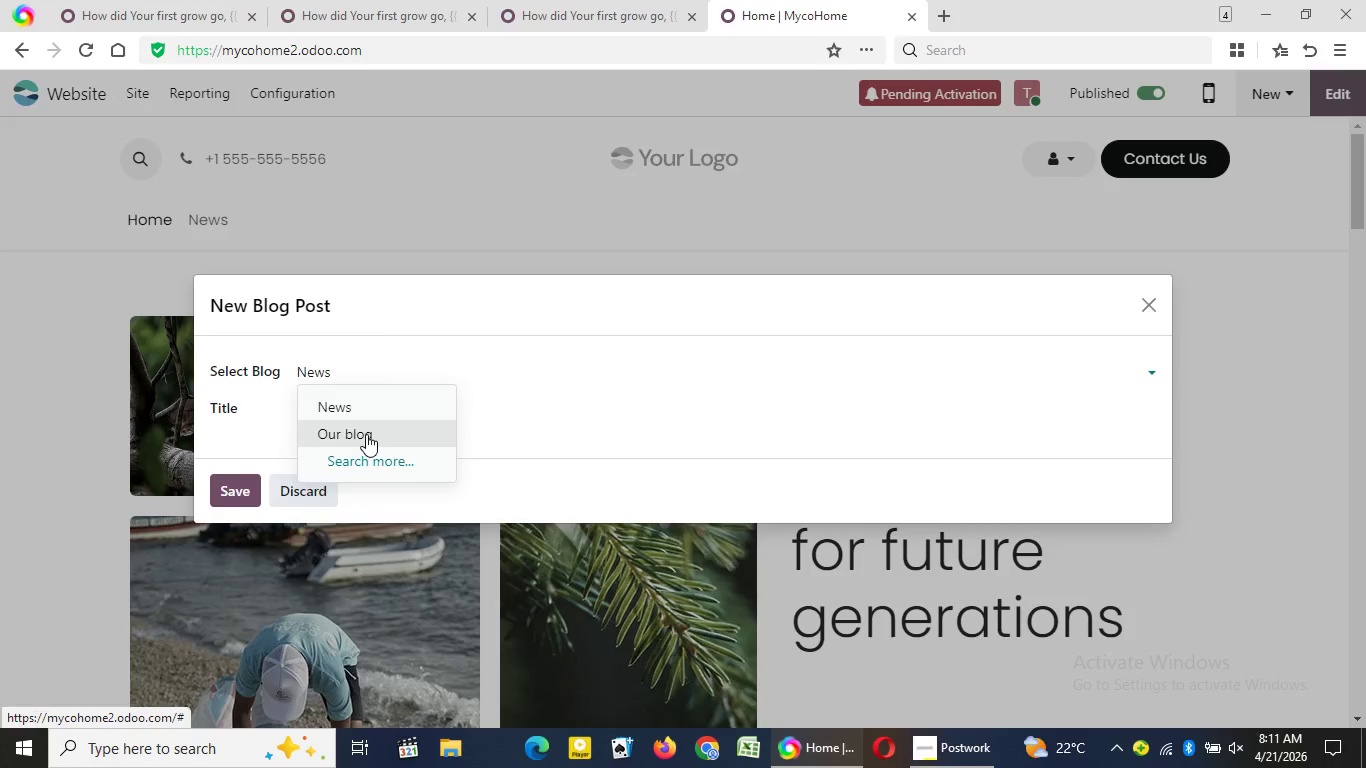 
left_click([314, 377])
 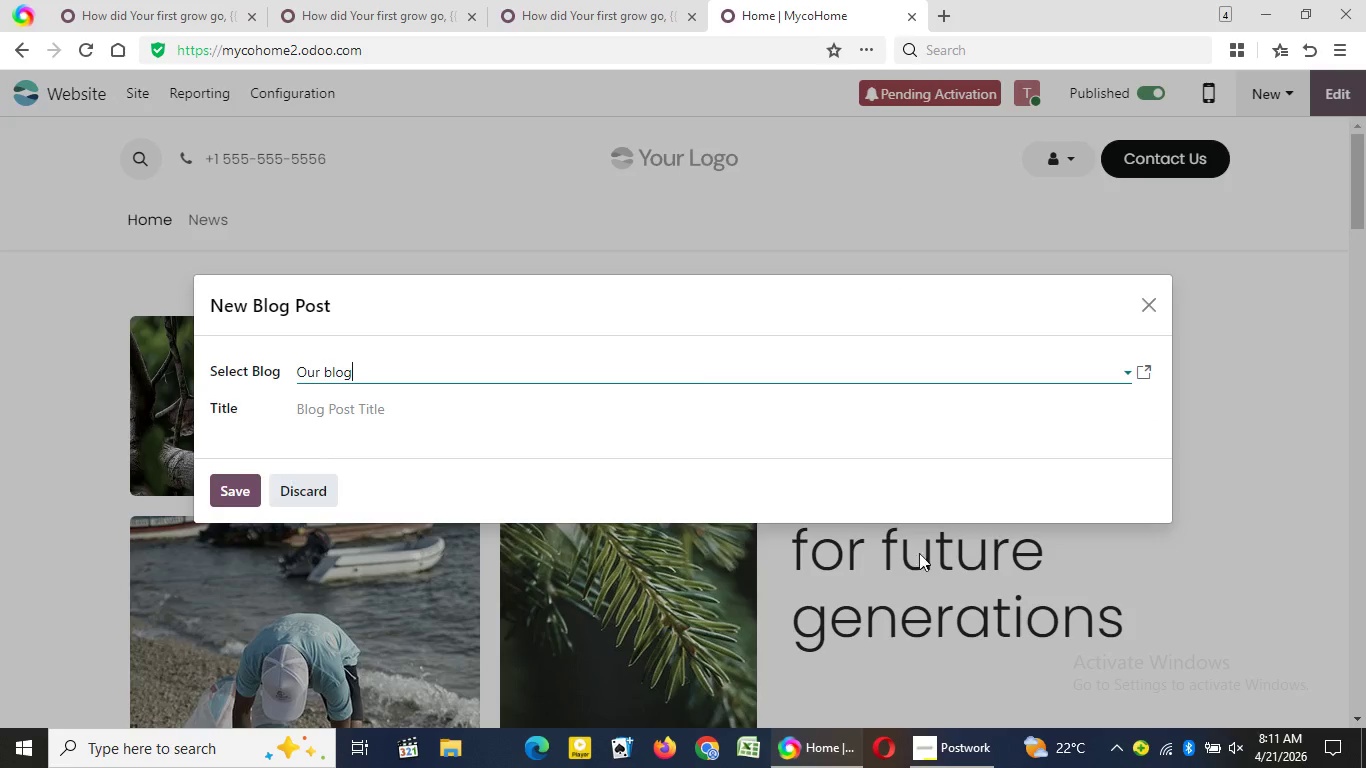 
left_click([366, 434])
 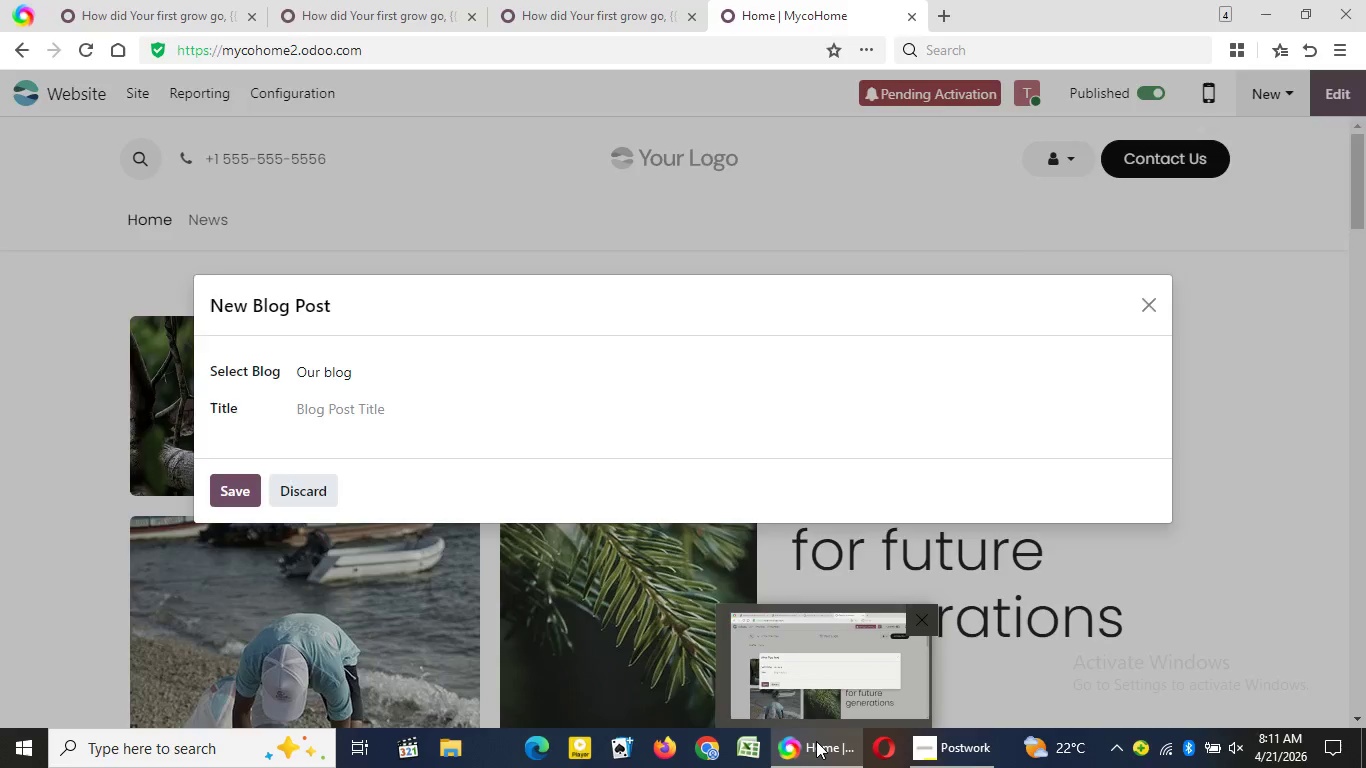 
wait(6.0)
 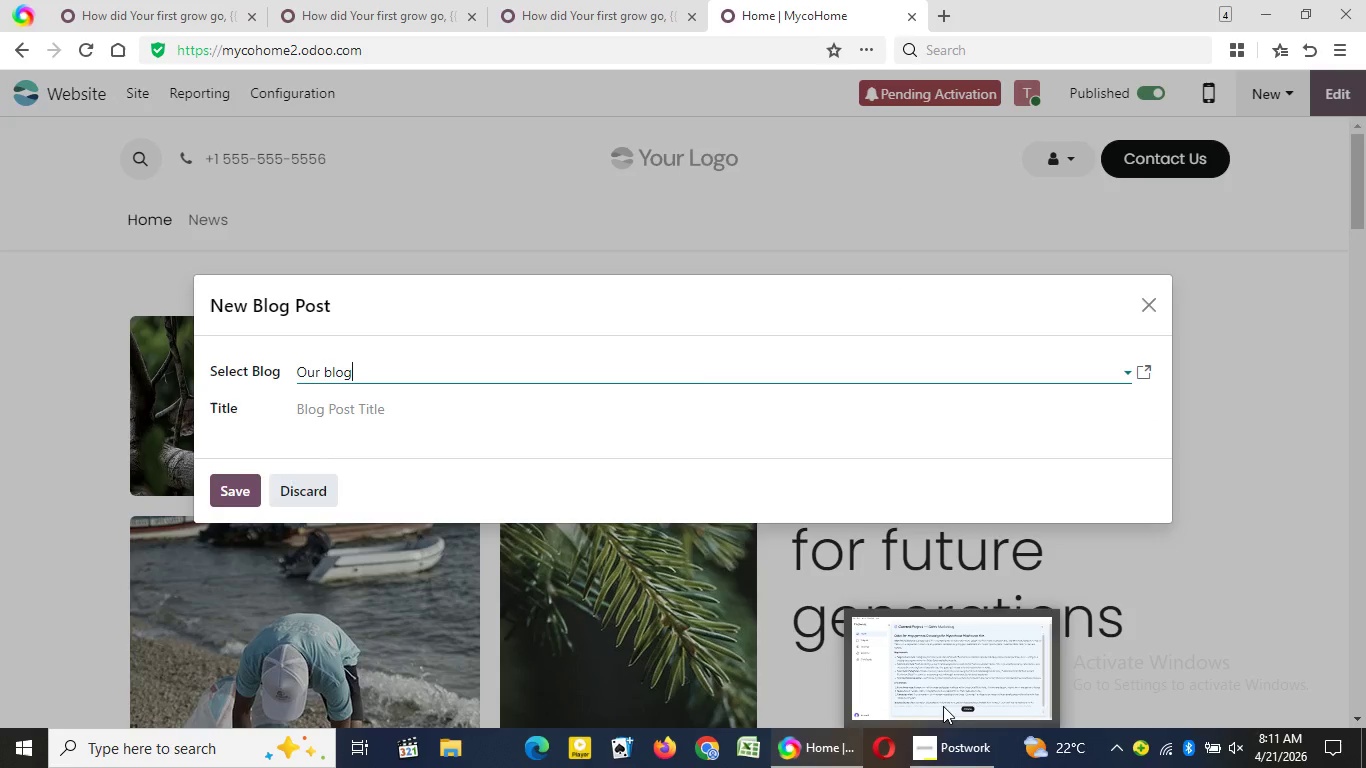 
left_click([816, 741])
 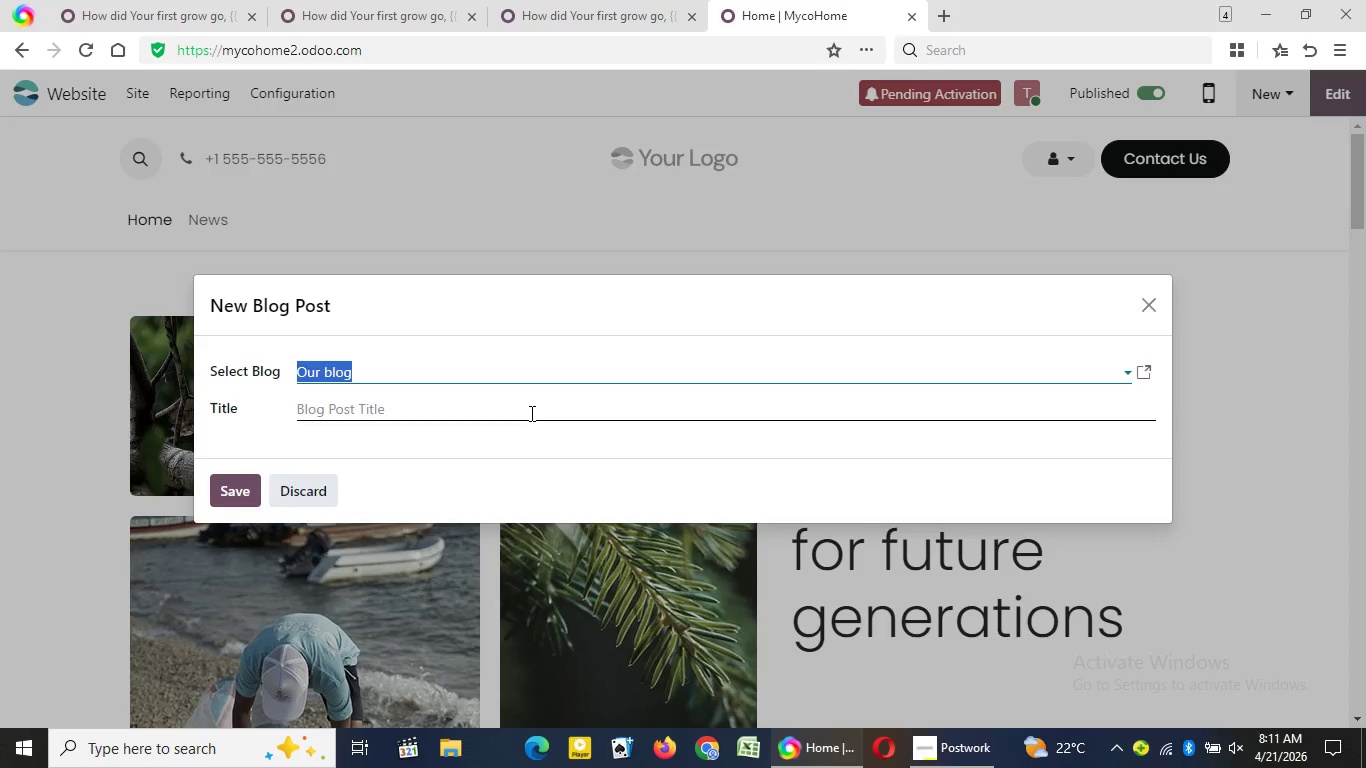 
left_click([818, 749])
 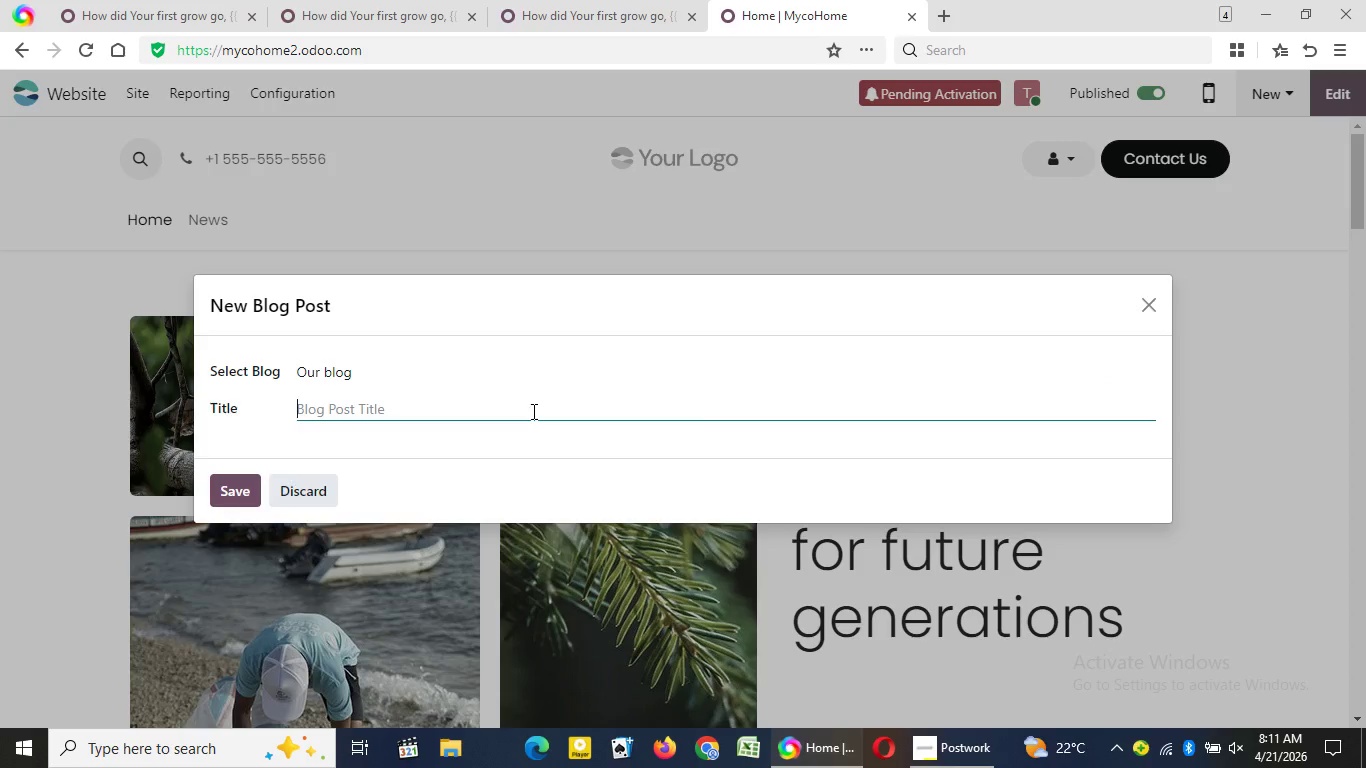 
left_click([530, 413])
 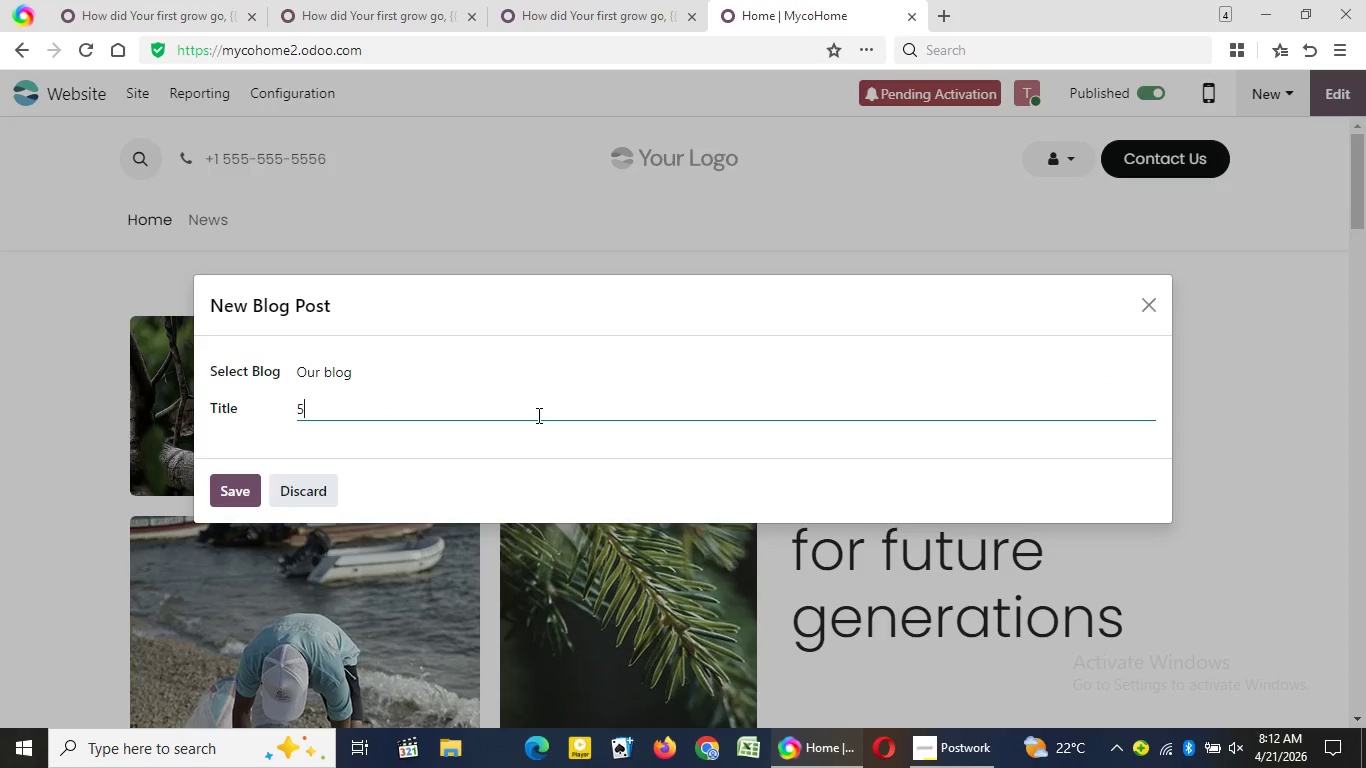 
wait(6.94)
 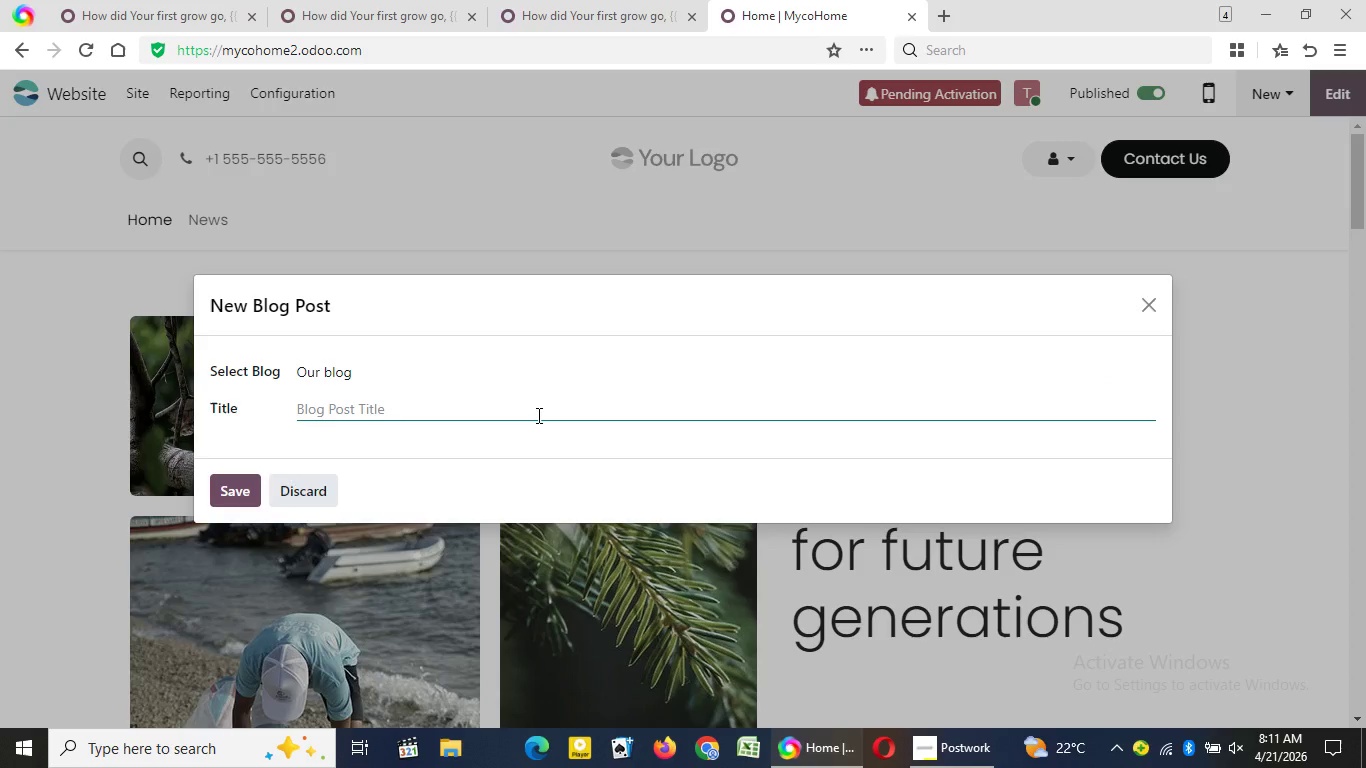 
type(5 Mistakes That Kill Your second Mushroom Flush)
 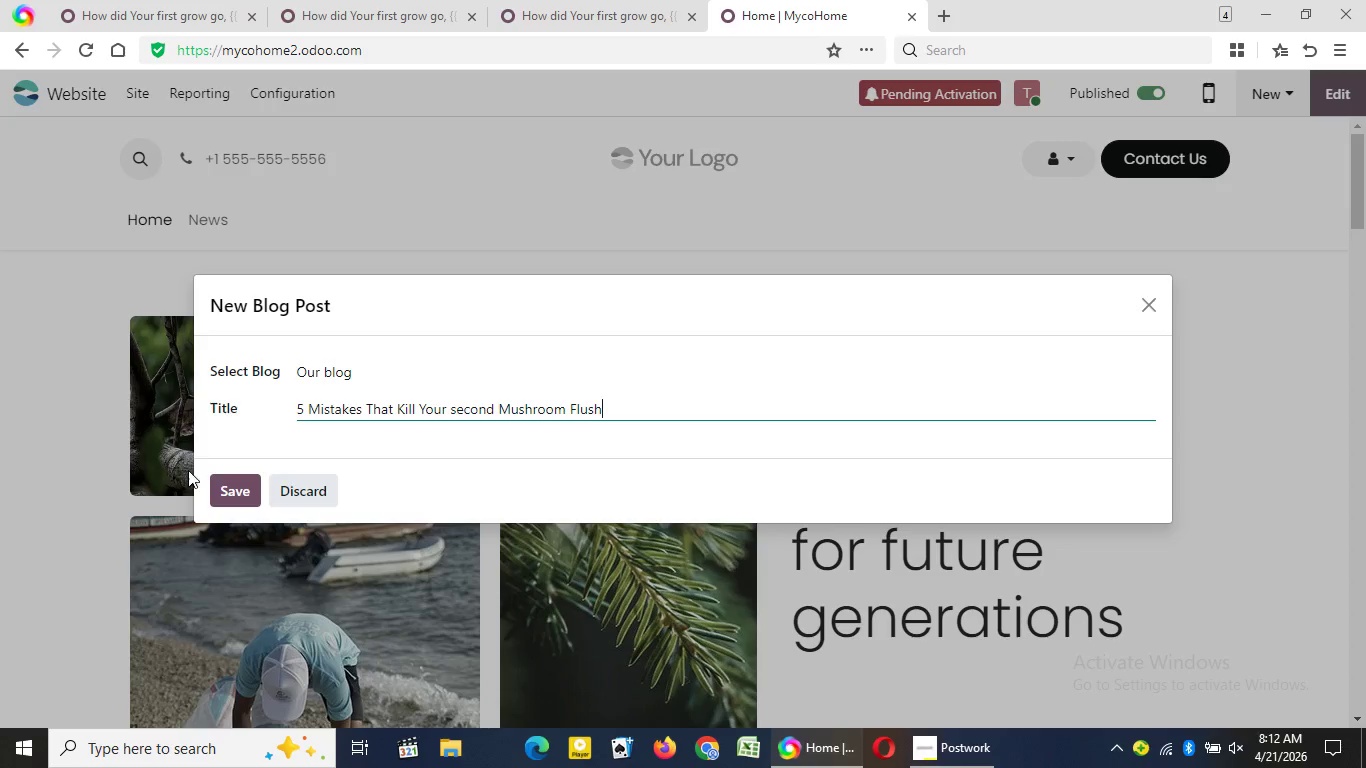 
left_click([226, 482])
 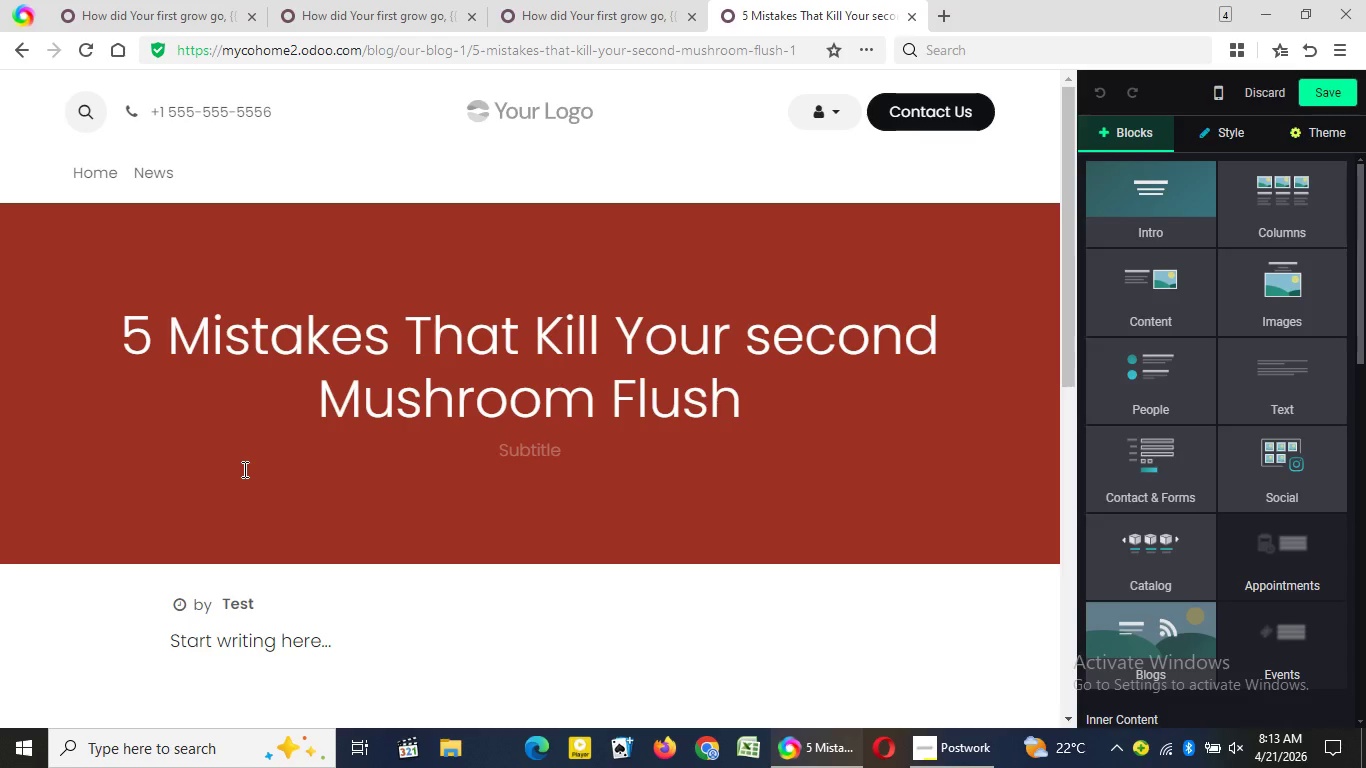 
wait(56.5)
 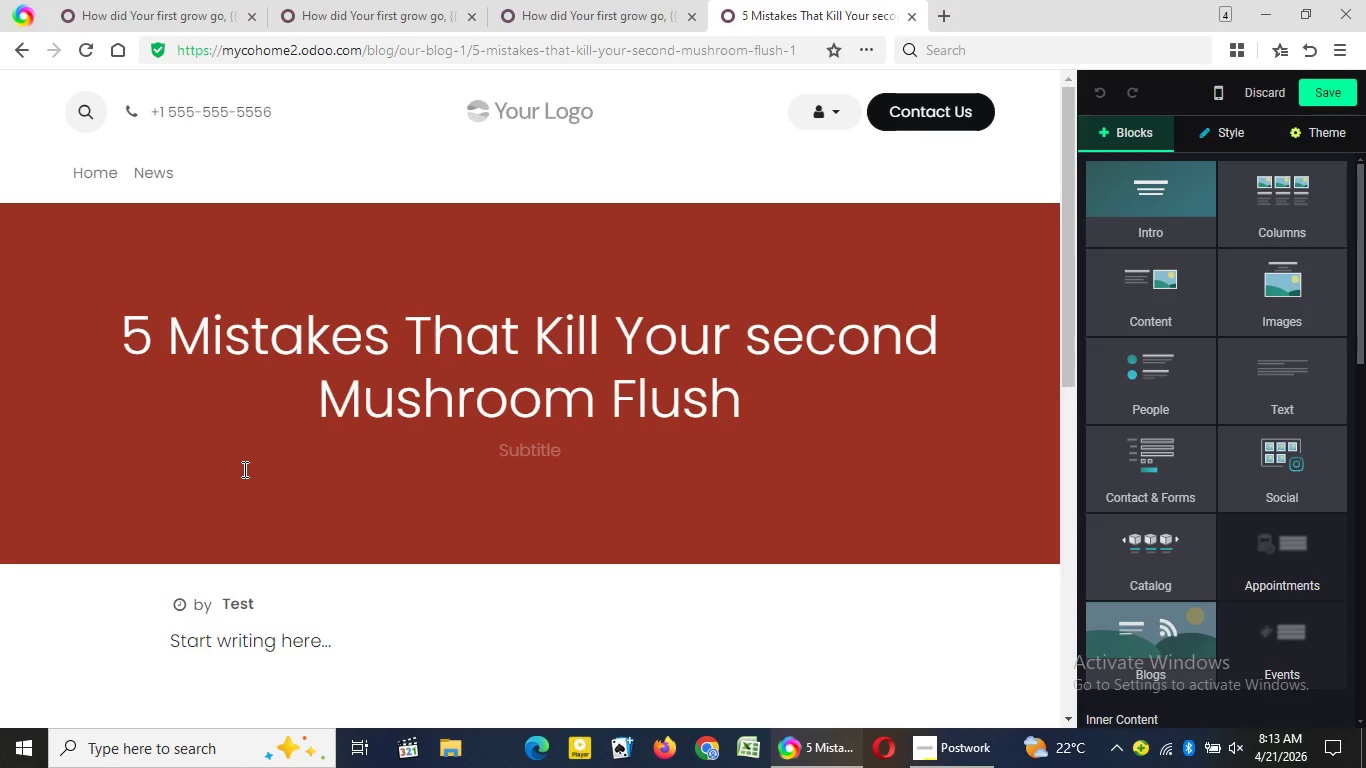 
left_click([430, 627])
 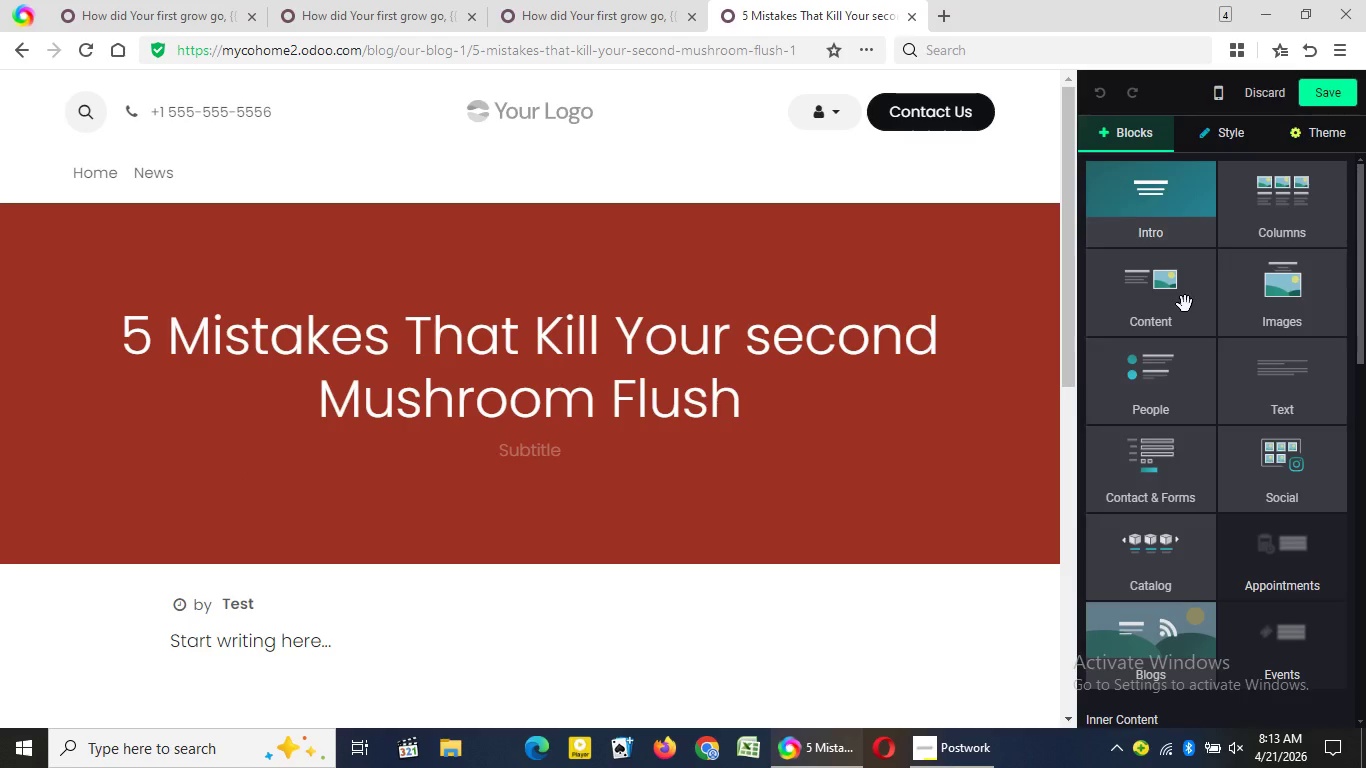 
left_click([1118, 119])
 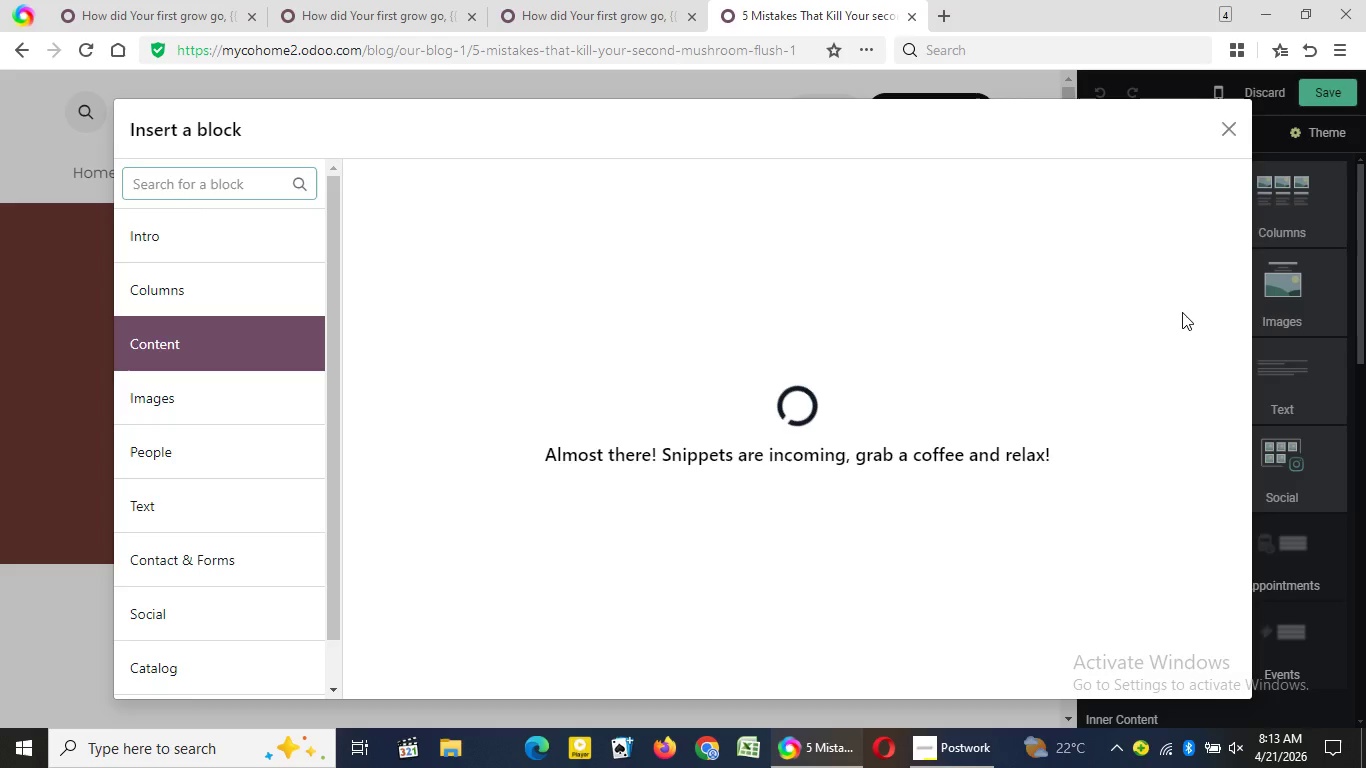 
left_click([1182, 312])
 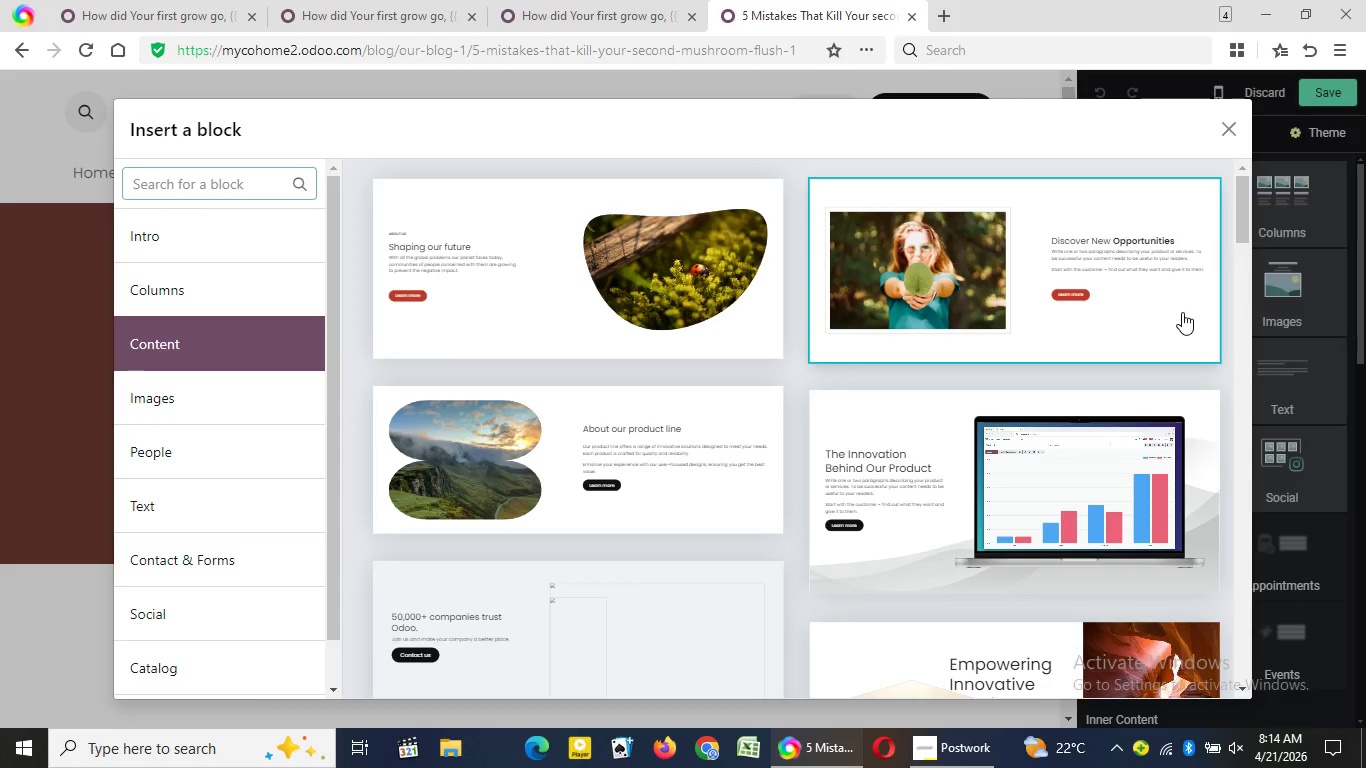 
wait(39.5)
 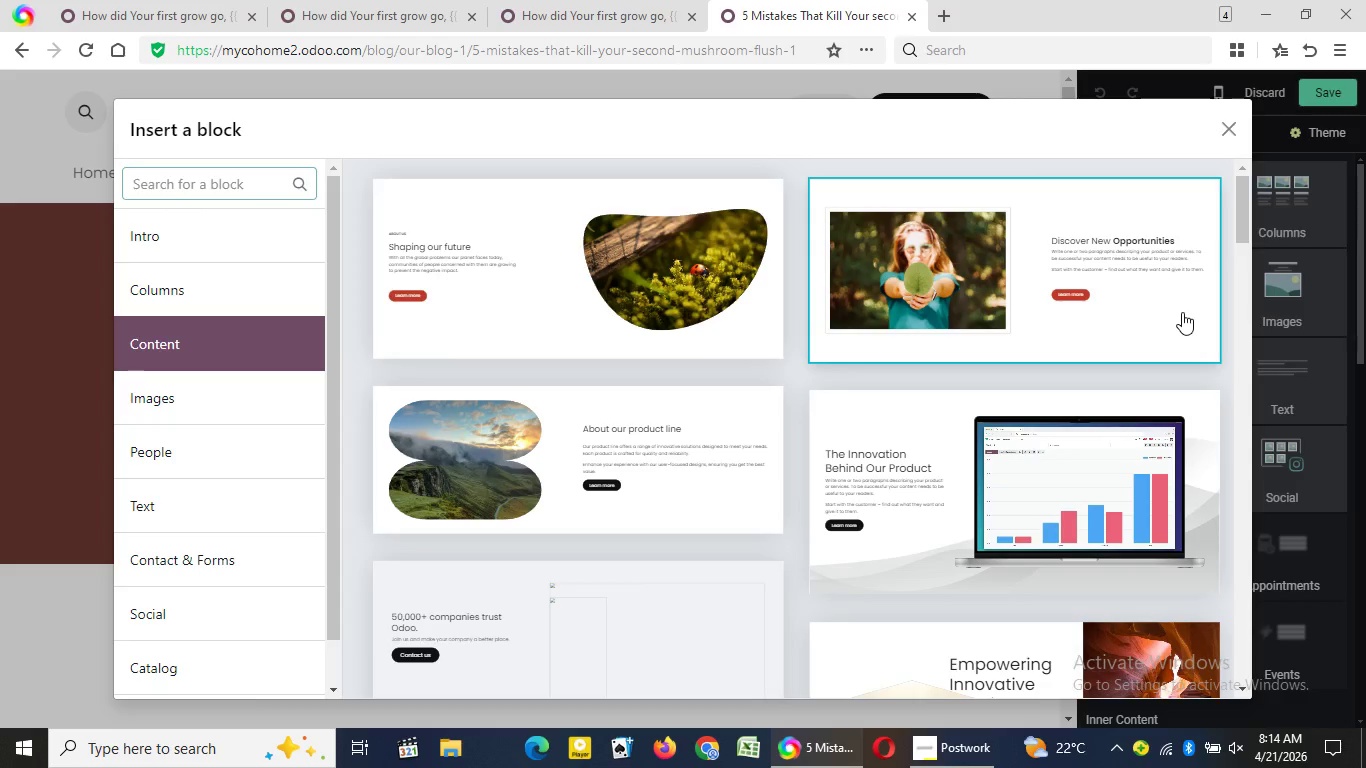 
scroll: coordinate [751, 261], scroll_direction: down, amount: 1.0
 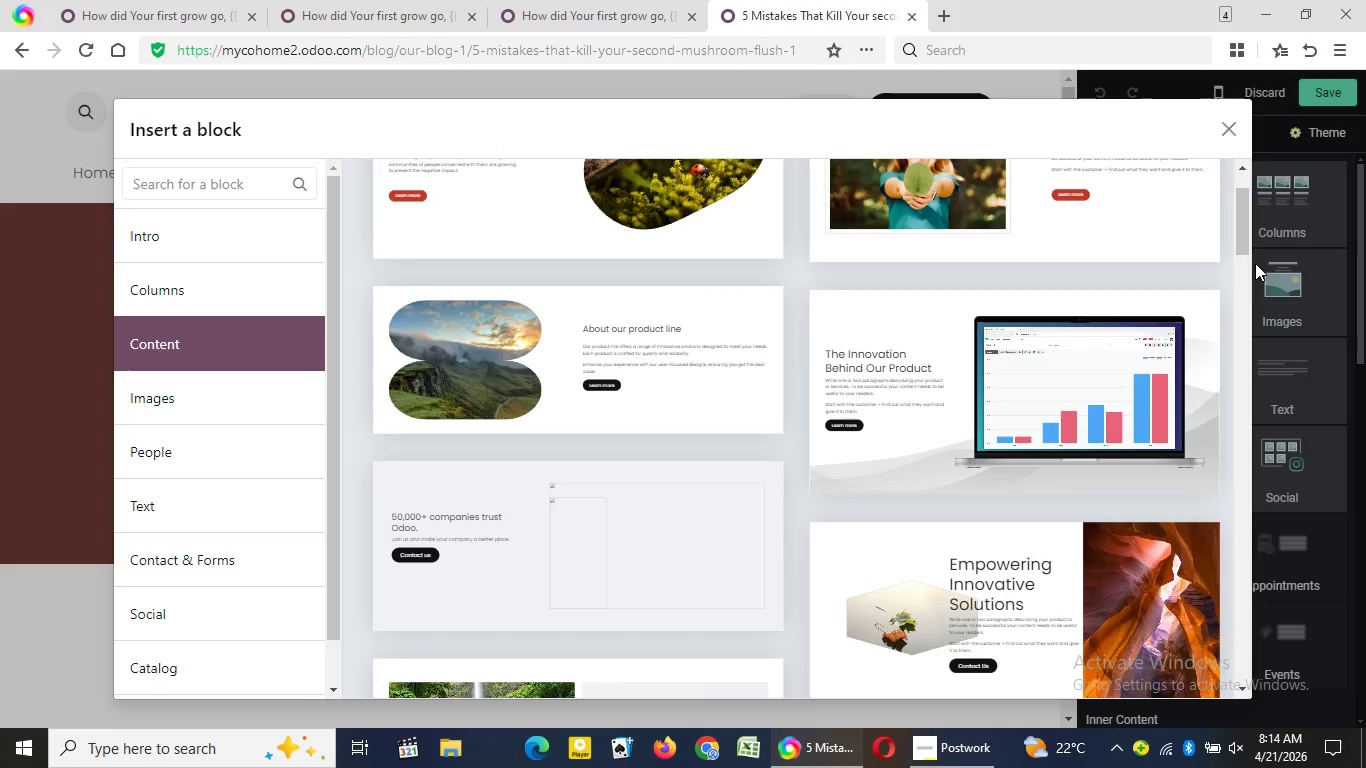 
left_click_drag(start_coordinate=[1253, 245], to_coordinate=[1255, 263])
 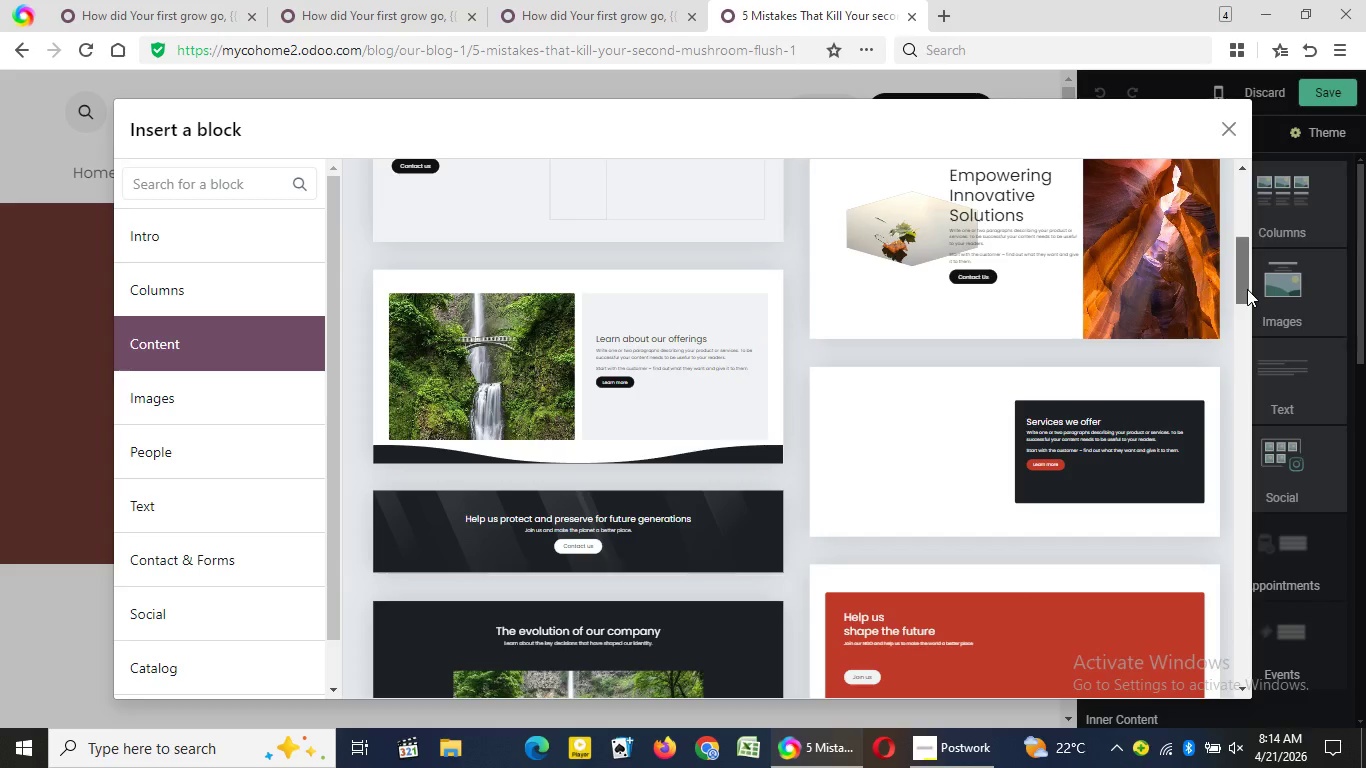 
left_click_drag(start_coordinate=[1246, 240], to_coordinate=[1241, 264])
 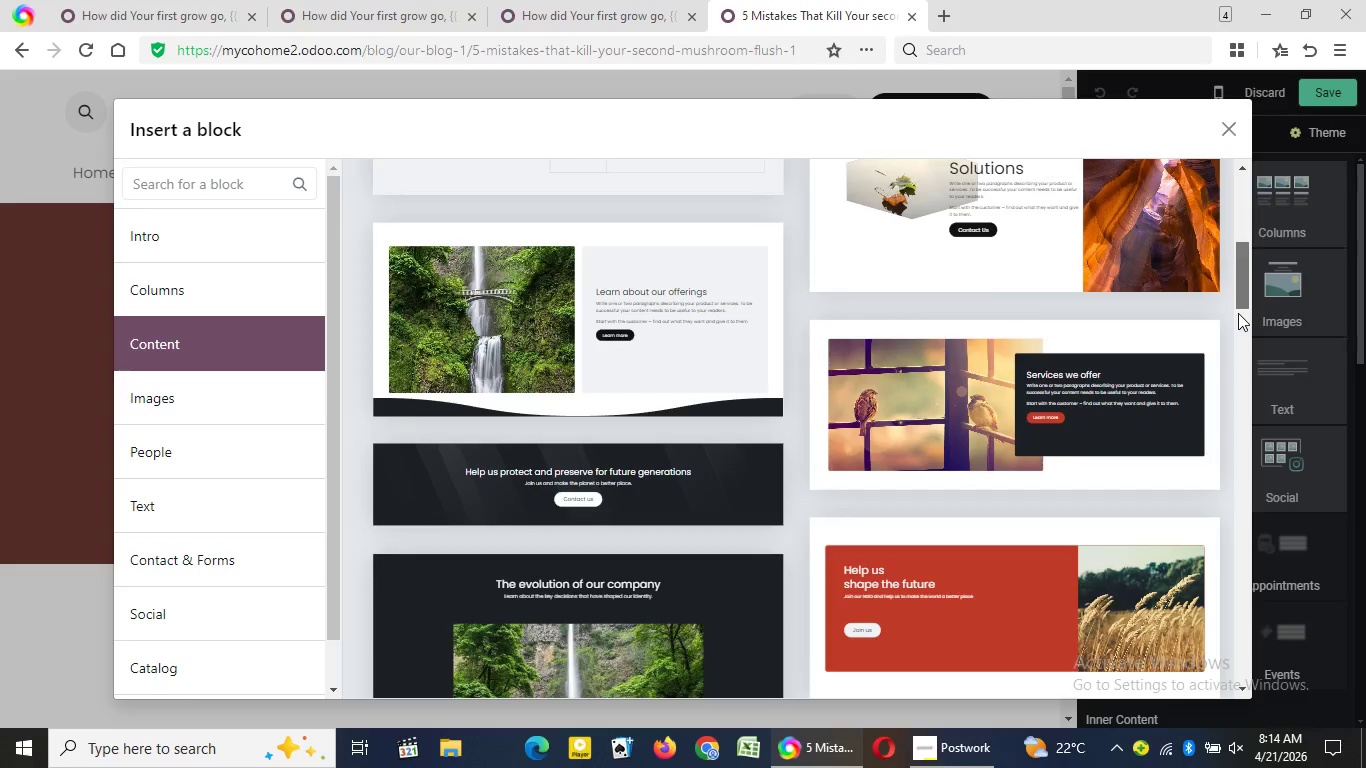 
left_click_drag(start_coordinate=[1241, 264], to_coordinate=[1242, 553])
 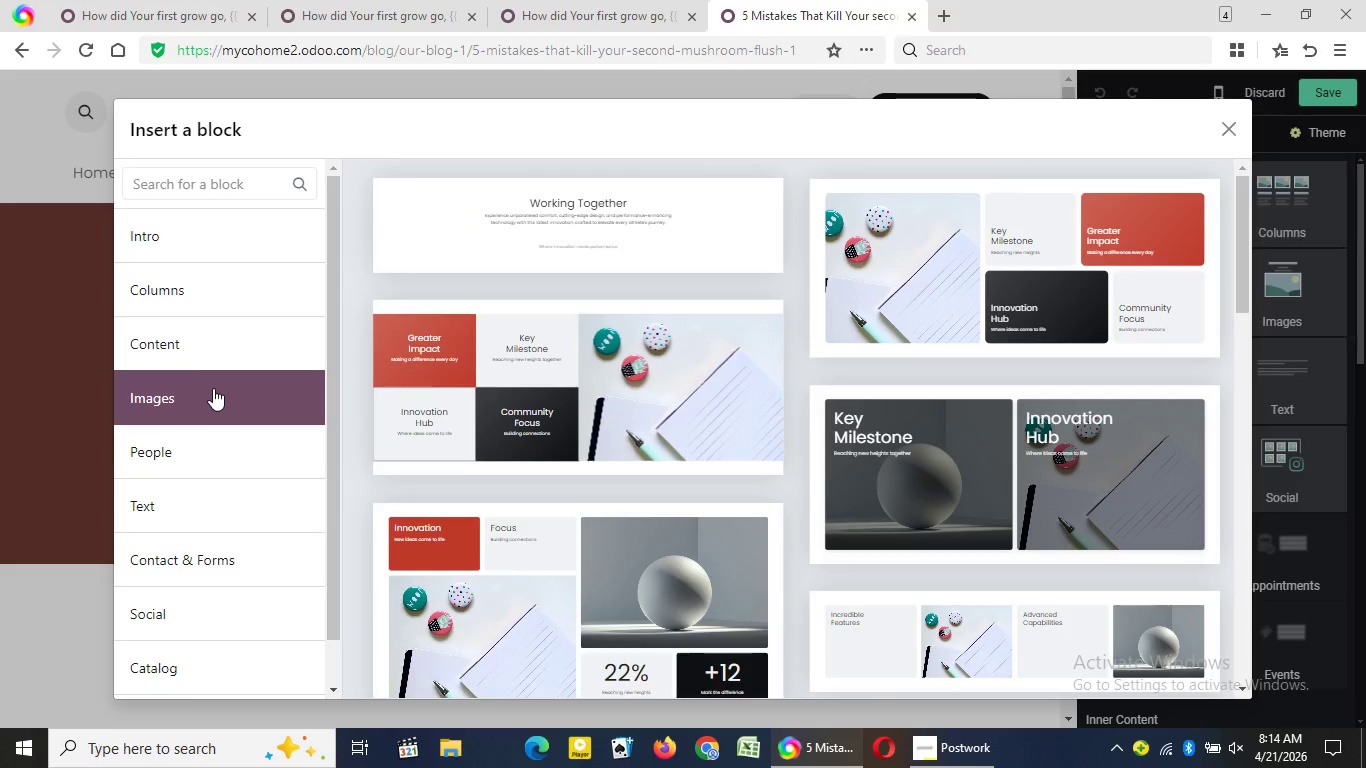 
left_click([213, 388])
 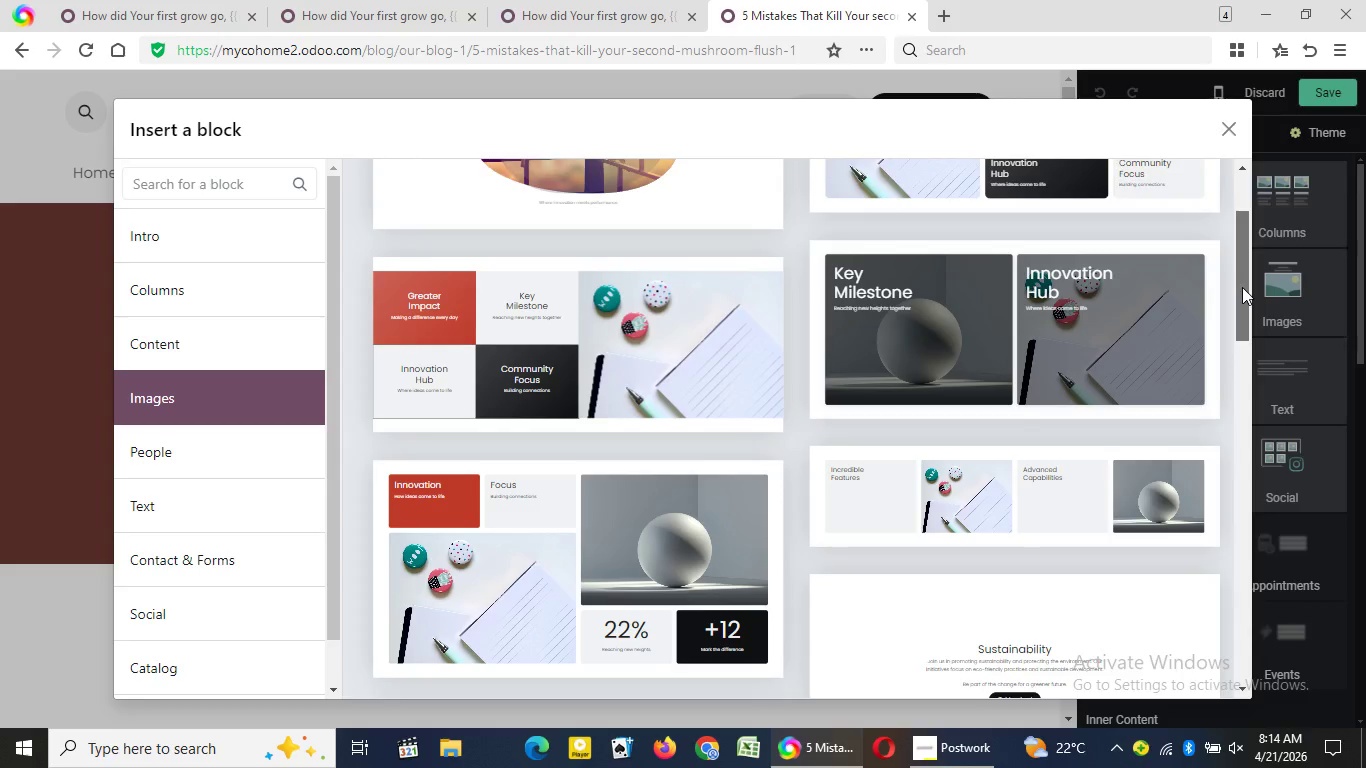 
left_click_drag(start_coordinate=[1238, 240], to_coordinate=[1244, 523])
 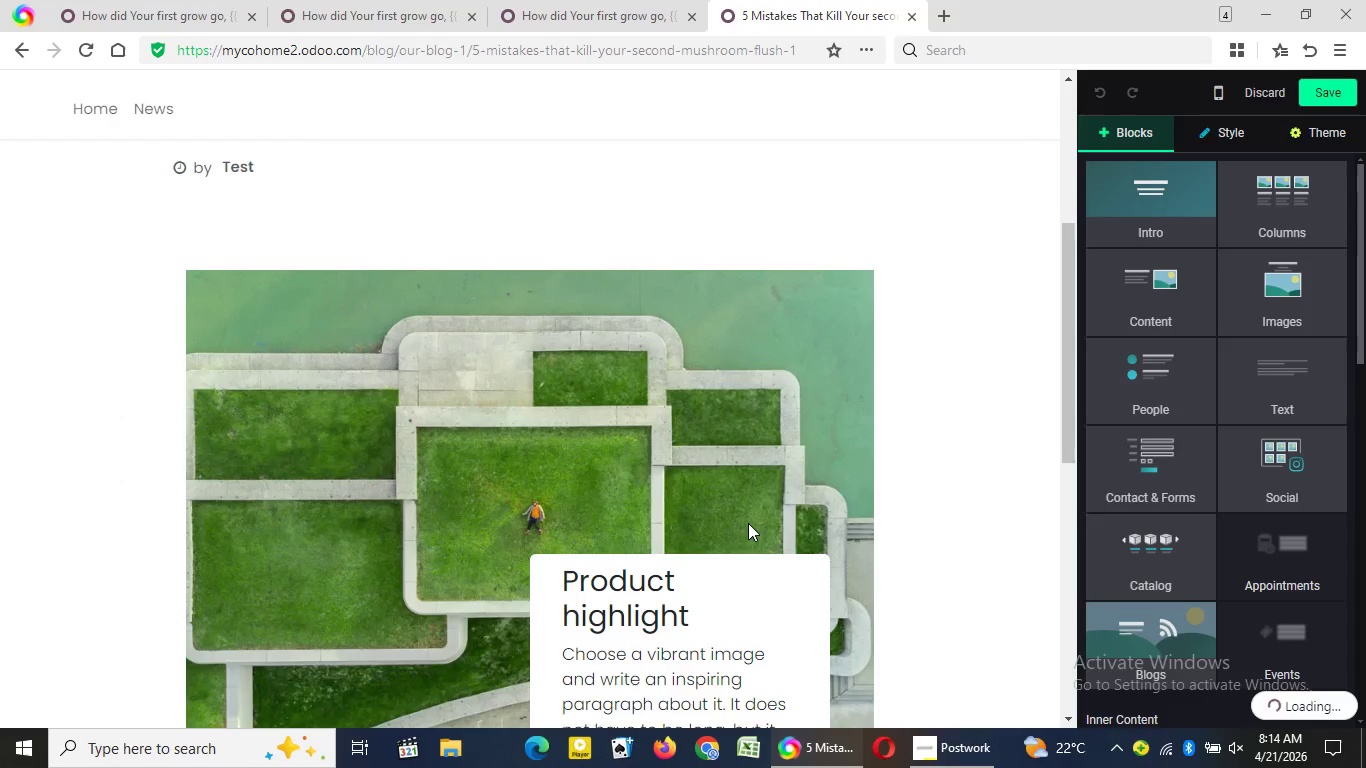 
left_click([546, 513])
 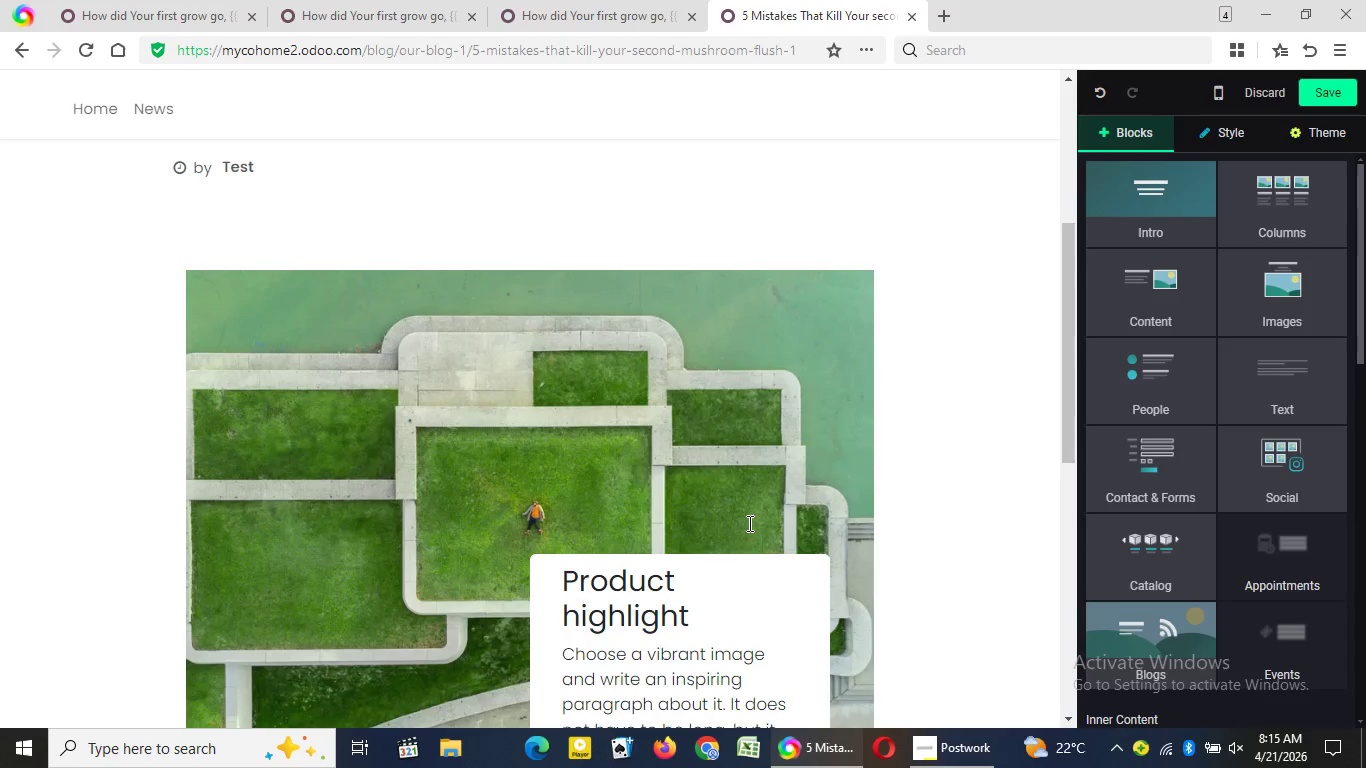 
wait(33.95)
 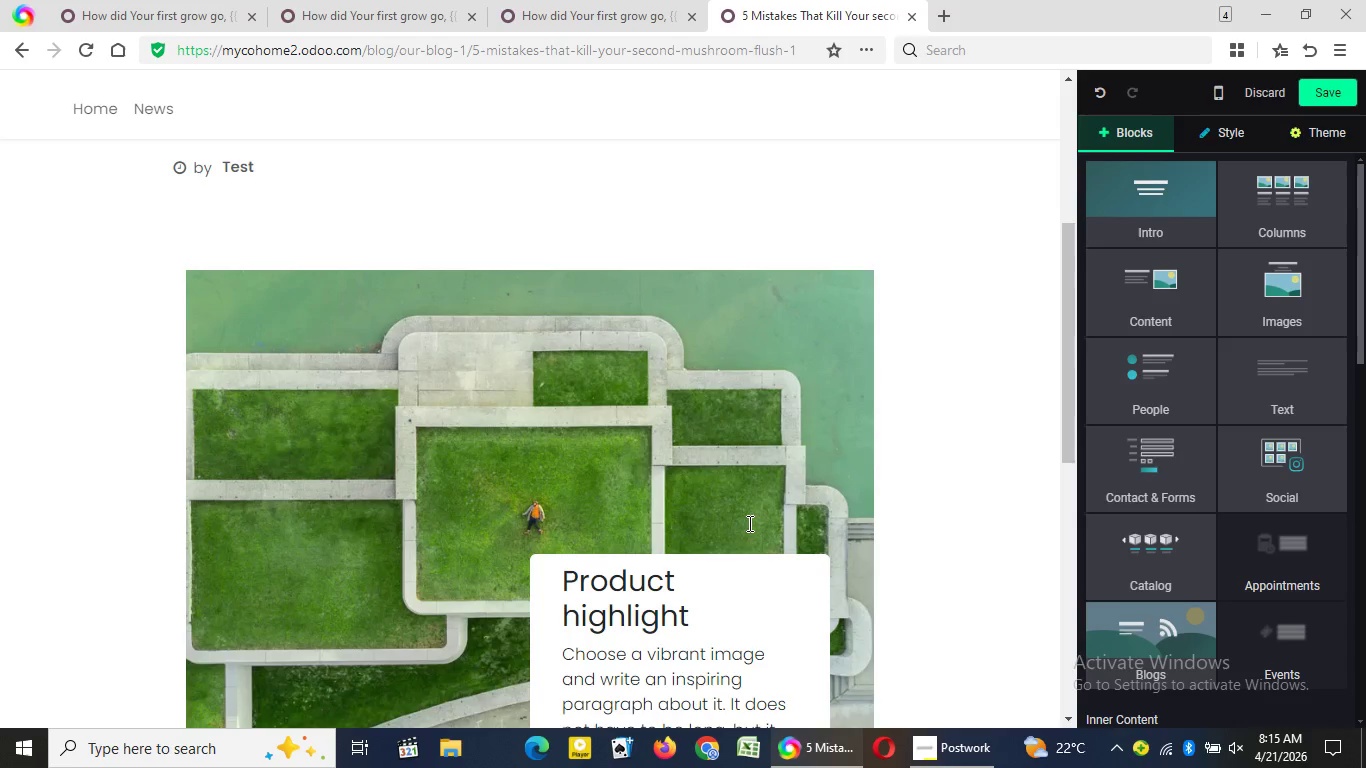 
left_click([661, 669])
 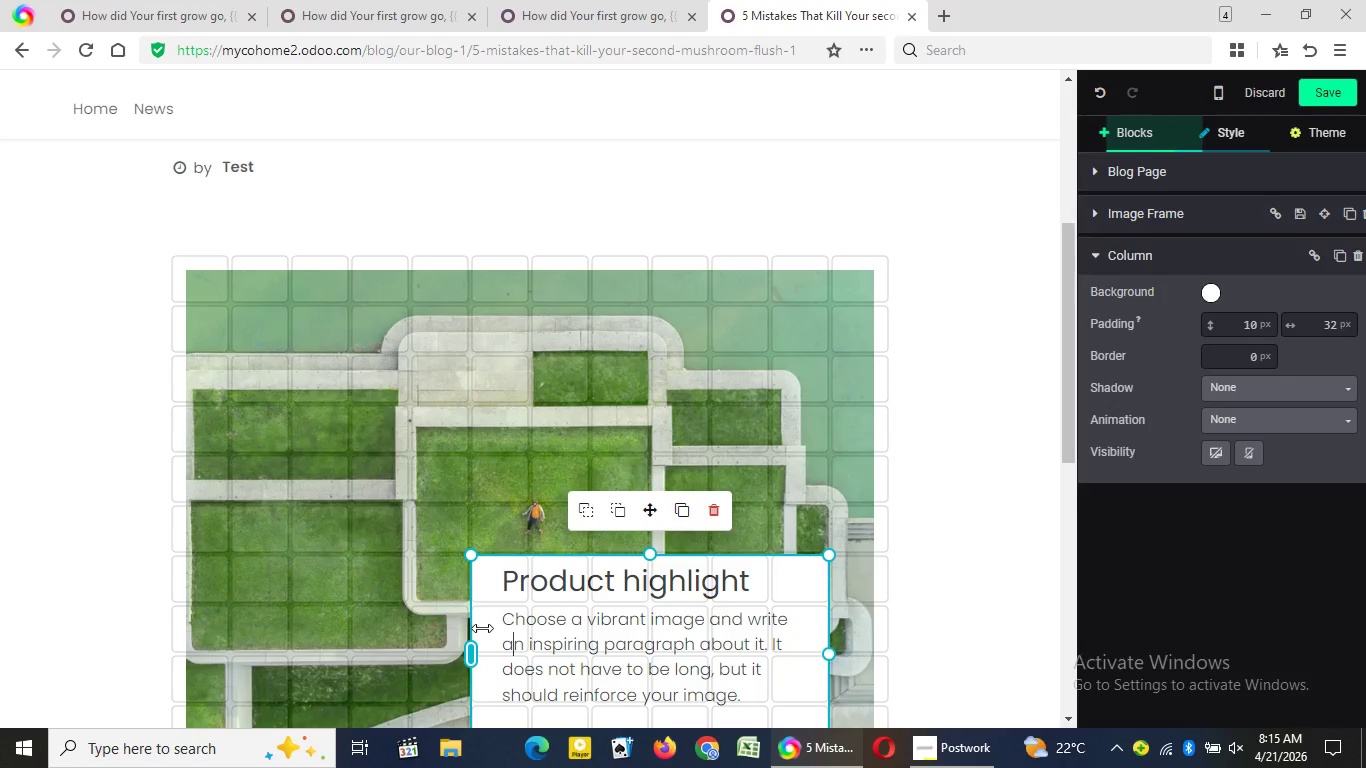 
left_click_drag(start_coordinate=[531, 664], to_coordinate=[237, 701])
 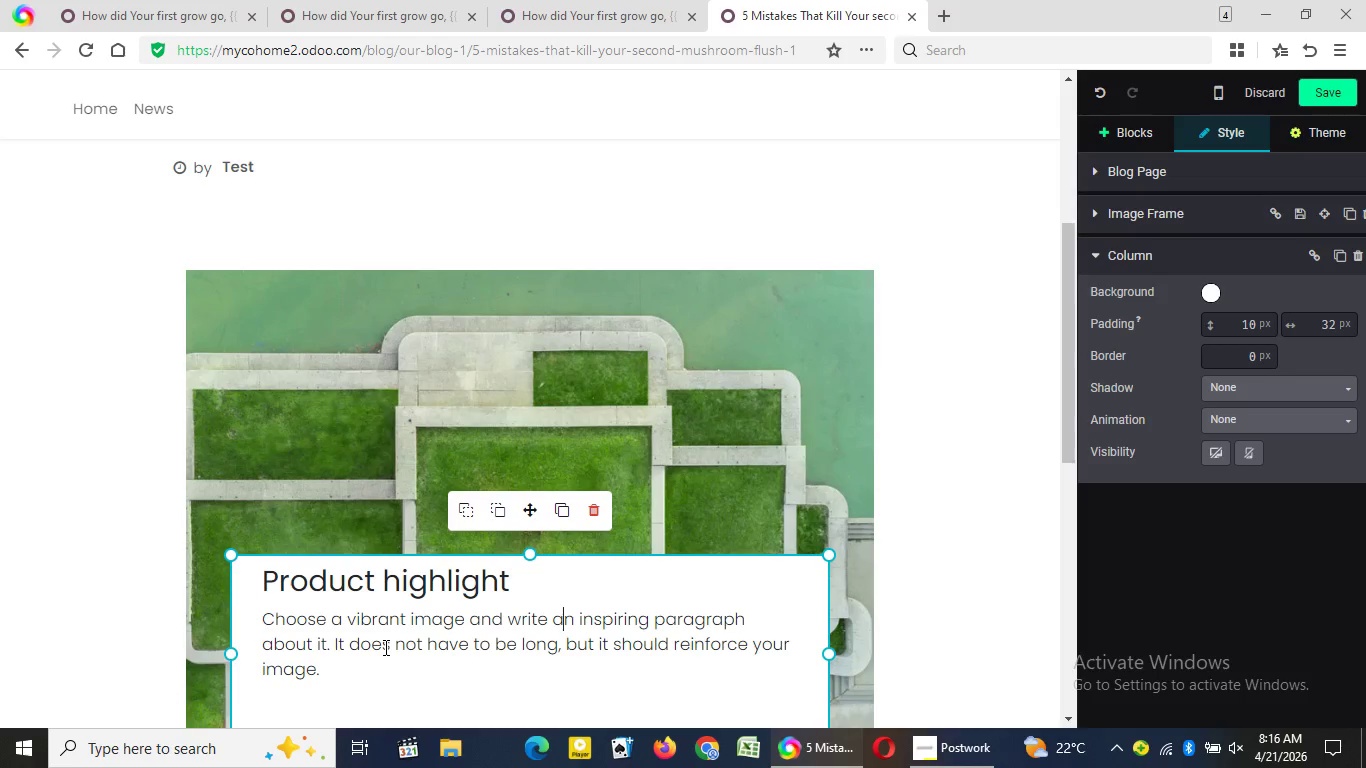 
wait(37.02)
 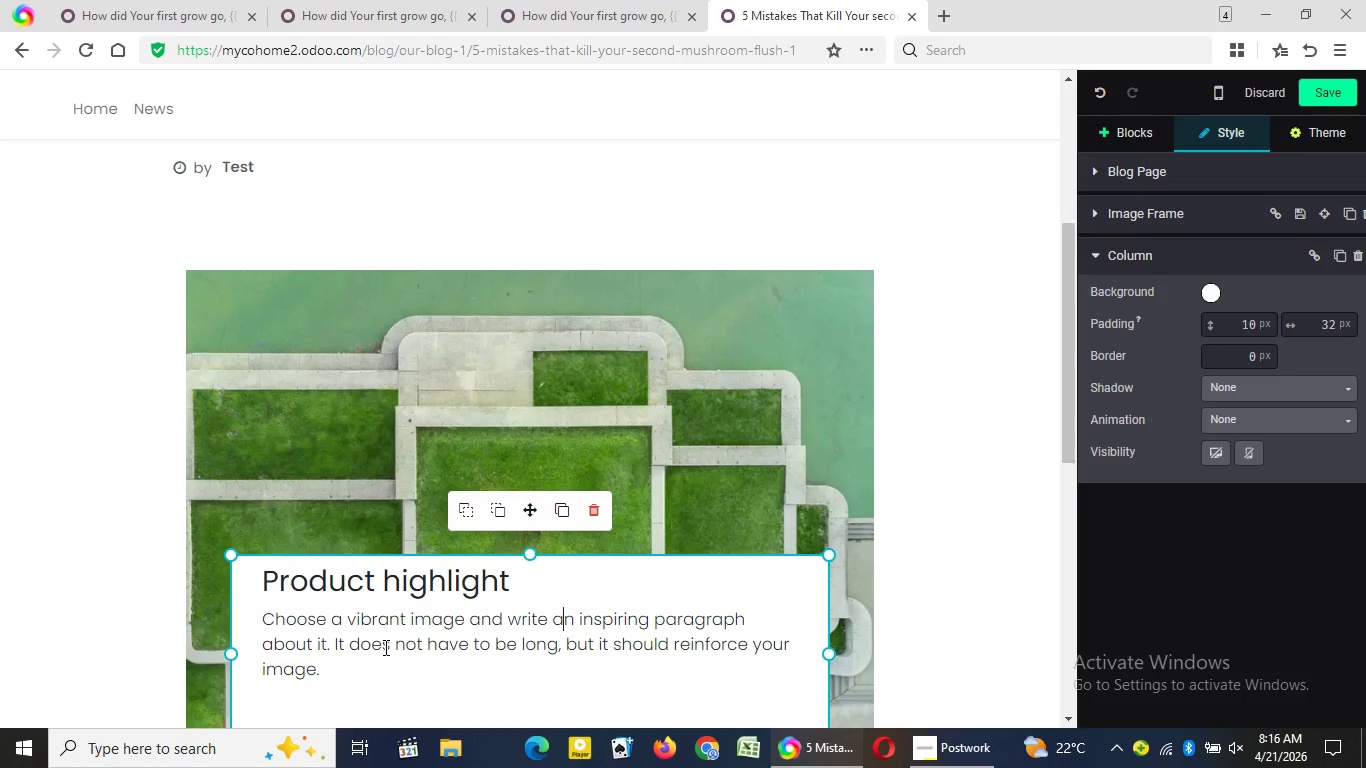 
scroll: coordinate [948, 478], scroll_direction: down, amount: 2.0
 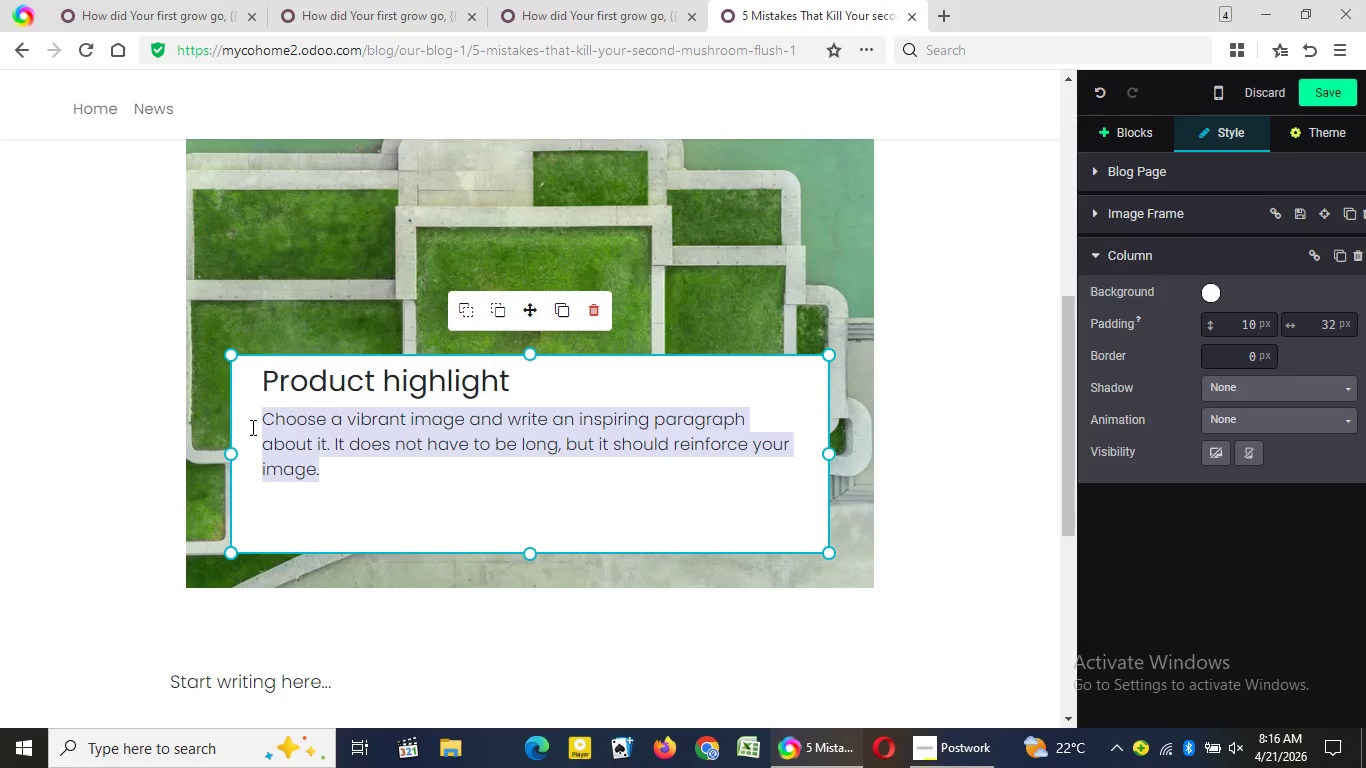 
left_click_drag(start_coordinate=[339, 468], to_coordinate=[251, 427])
 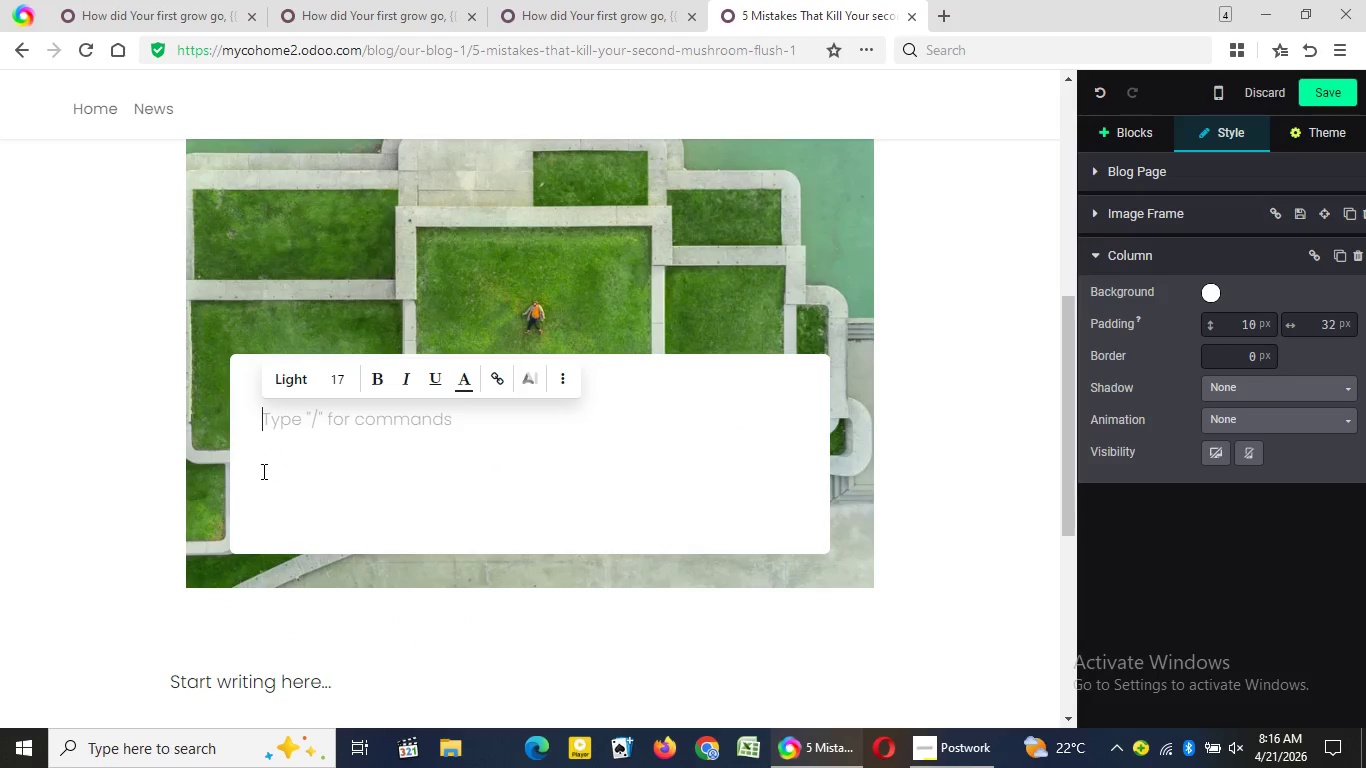 
key(Backspace)
 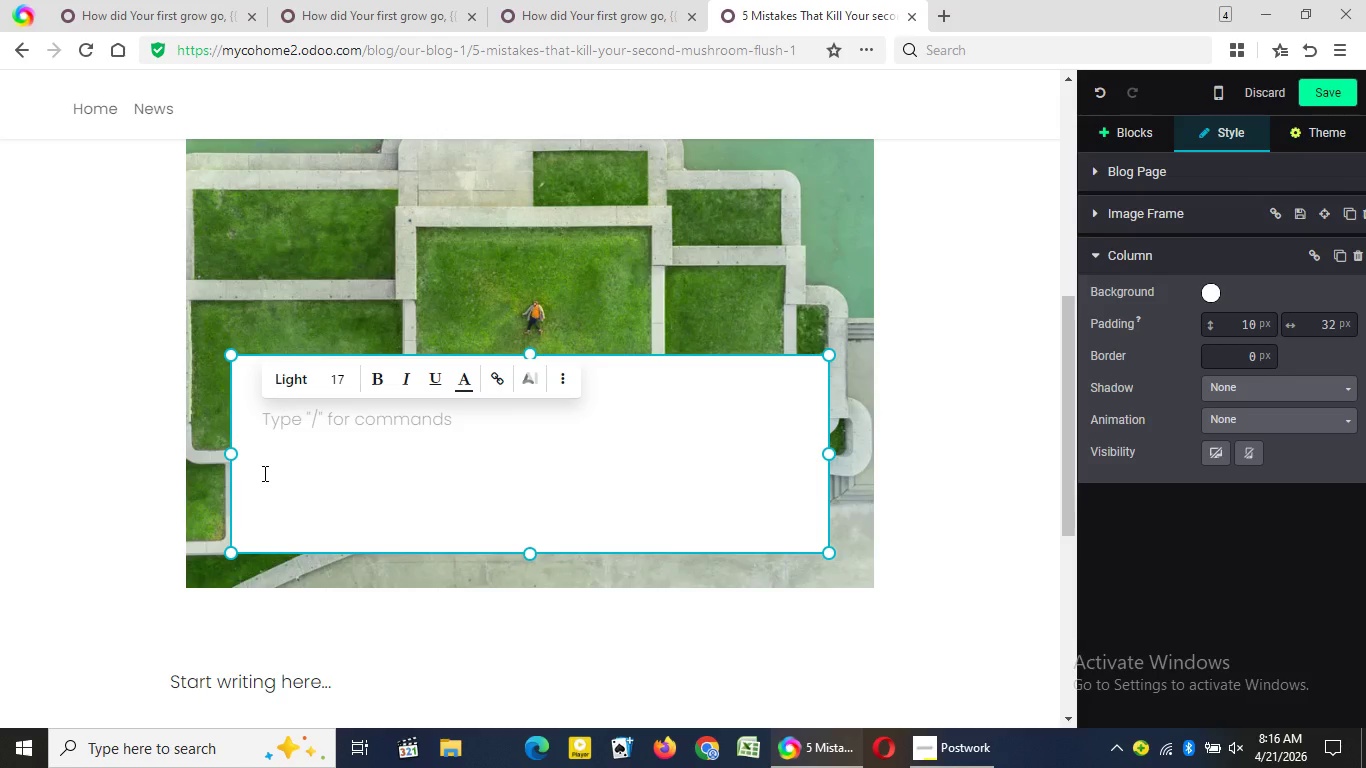 
wait(31.77)
 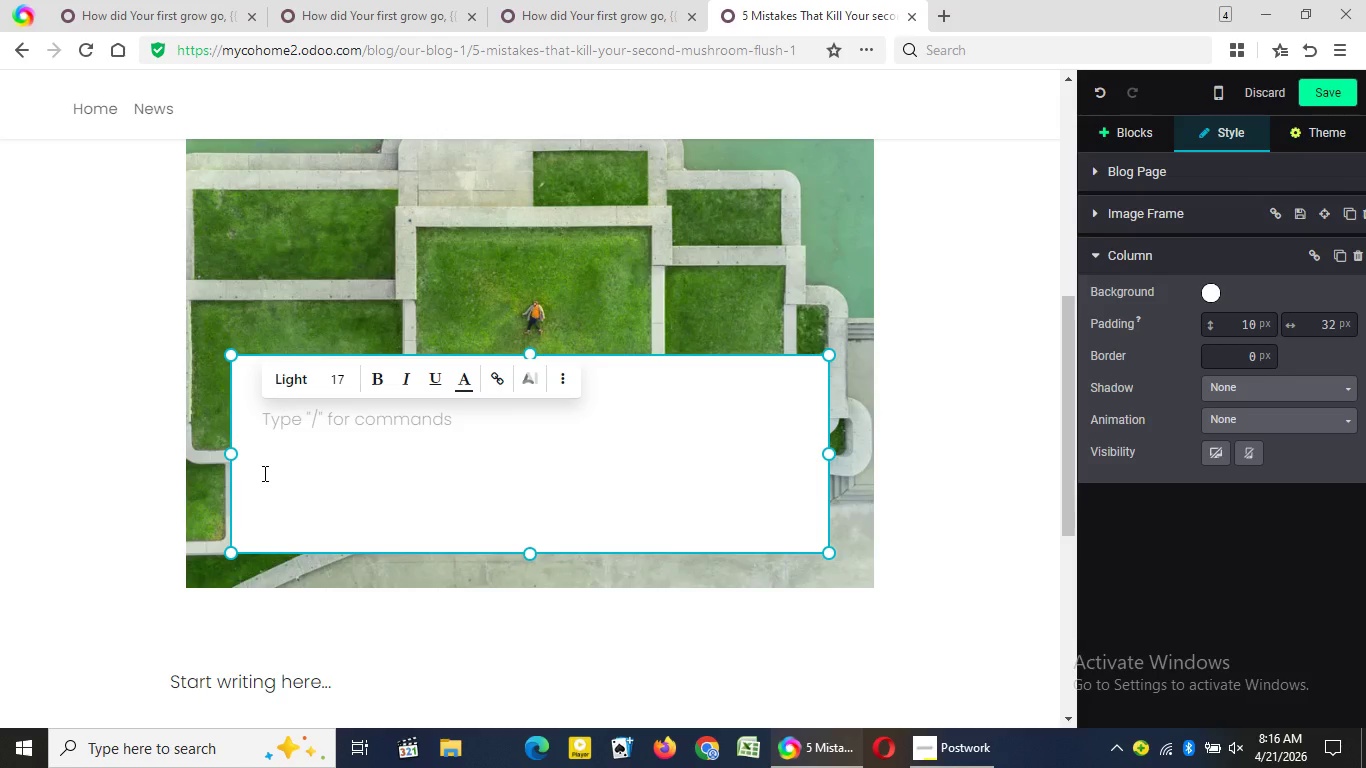 
type(it)
key(Backspace)
key(Backspace)
type(It is always very exciting to grow your first)
 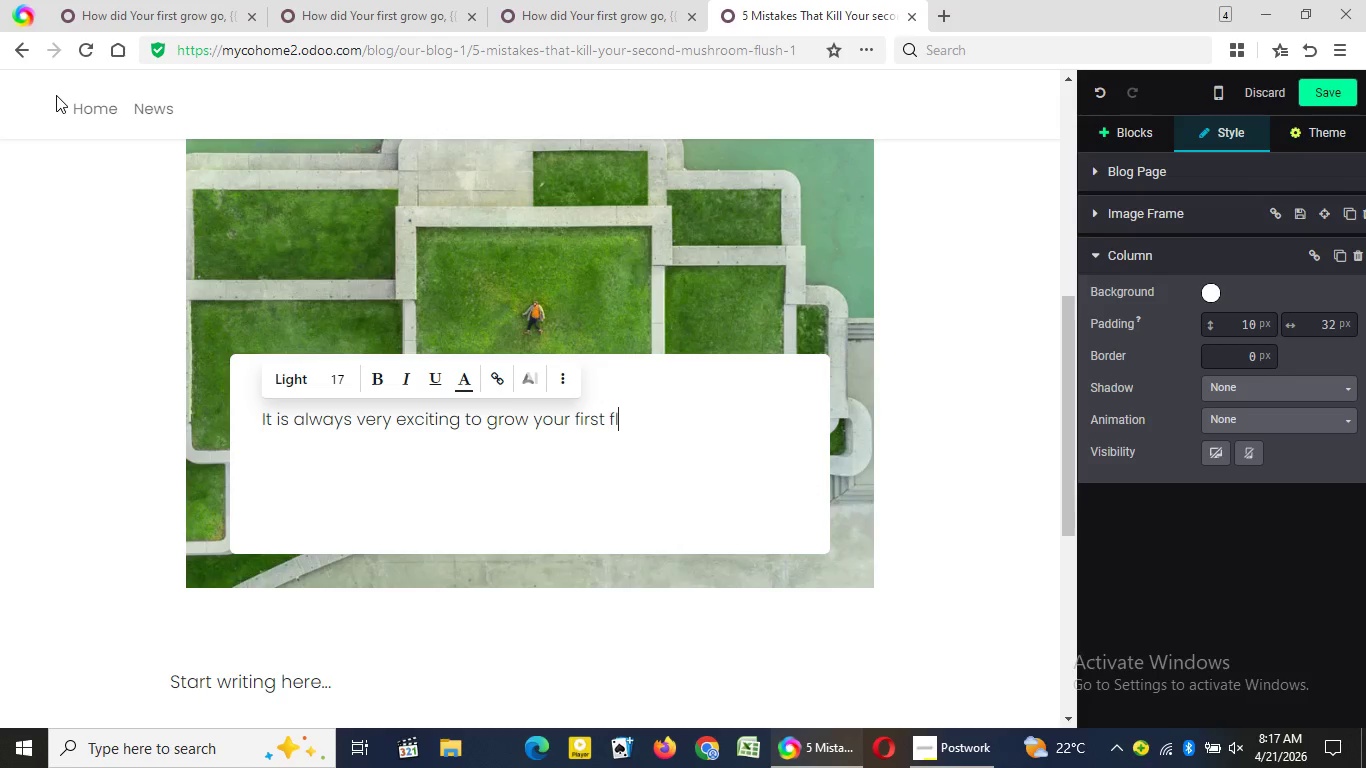 
type( flush of mushrooms, but there are often disappointments when)
 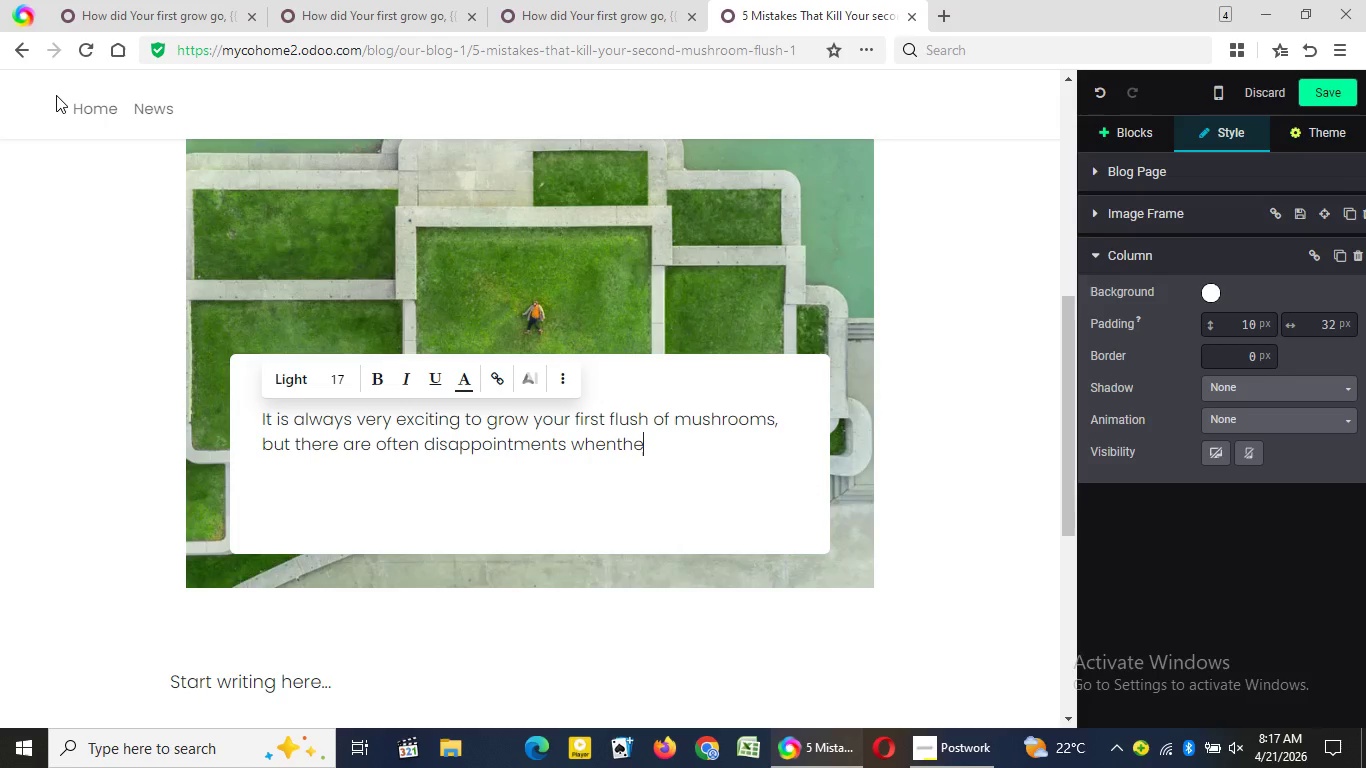 
wait(5.05)
 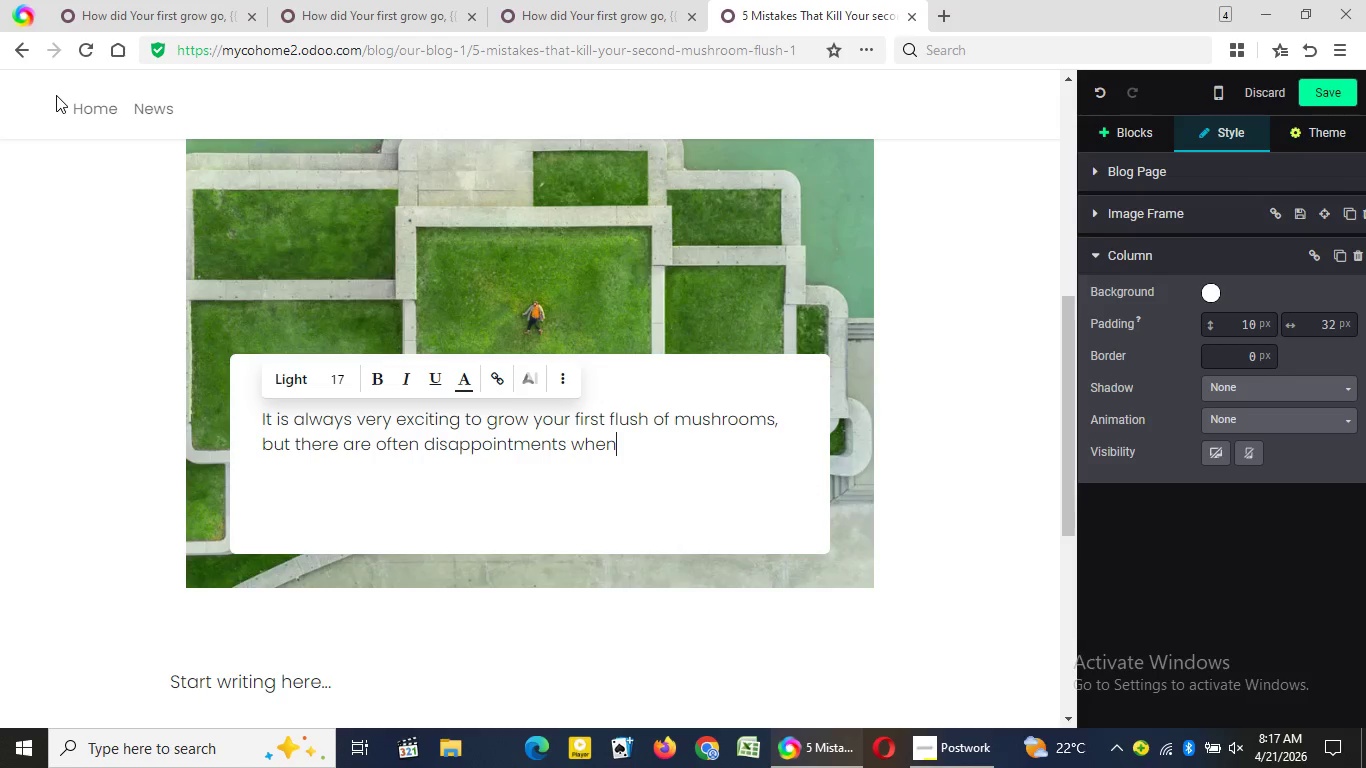 
type(the)
key(Backspace)
key(Backspace)
key(Backspace)
type( the mushrooms in your grow kit don't flush out a second time. There's no reason for this your grow kit can still deliver another flush o)
key(Backspace)
type(if )
 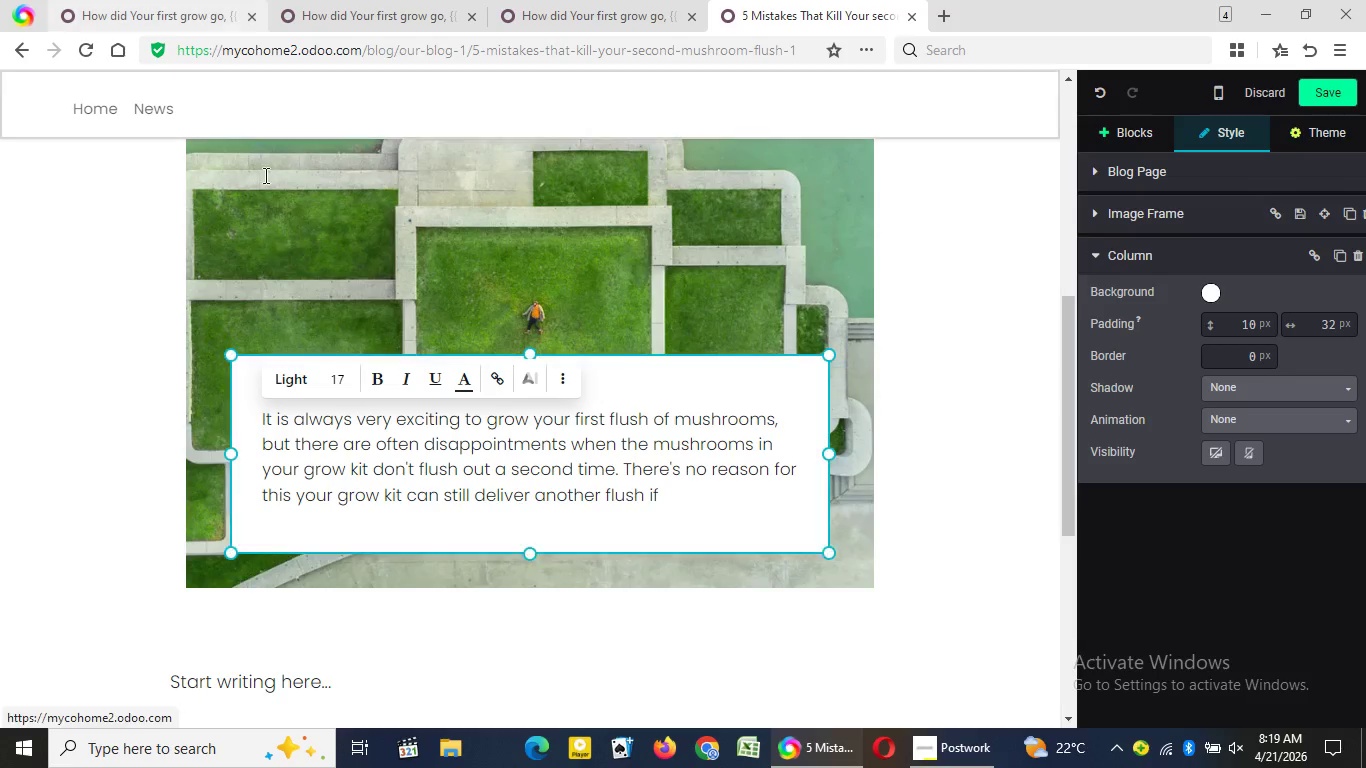 
wait(21.2)
 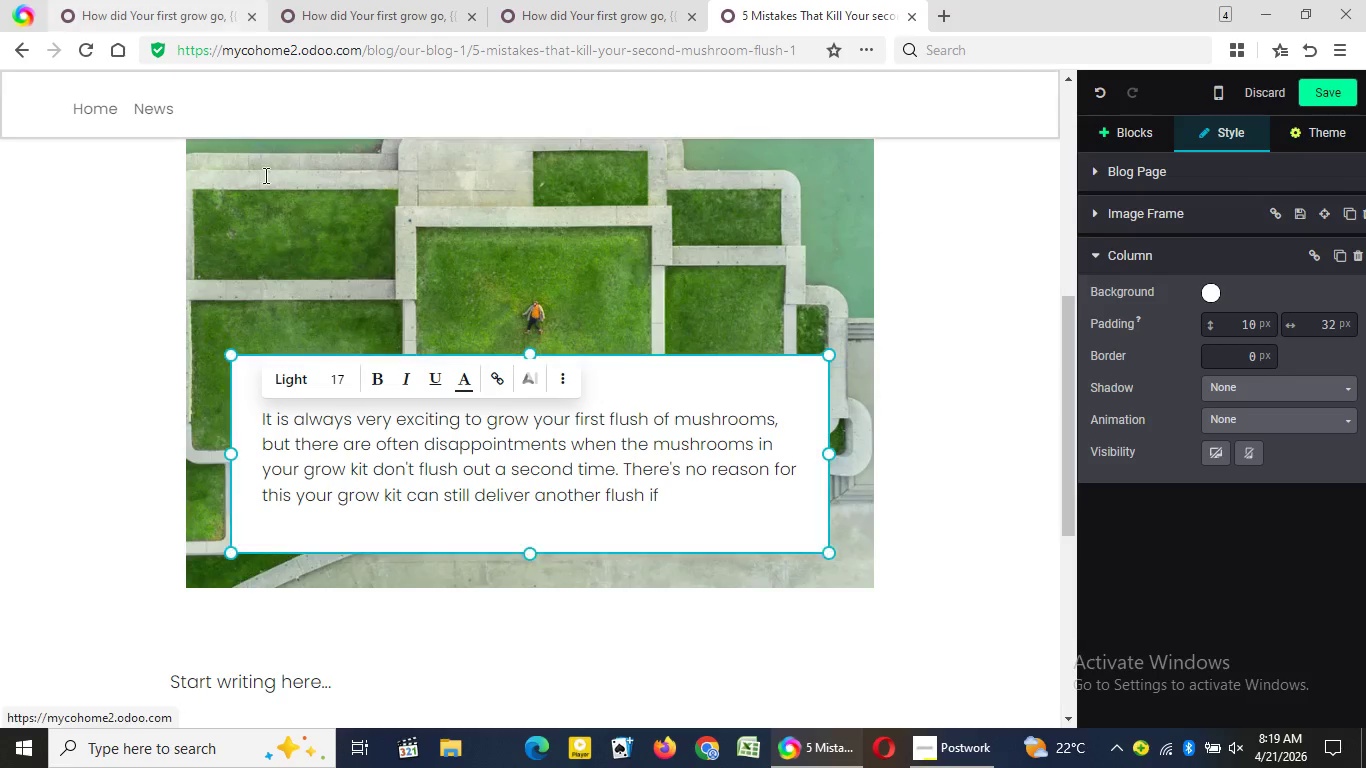 
left_click([956, 750])